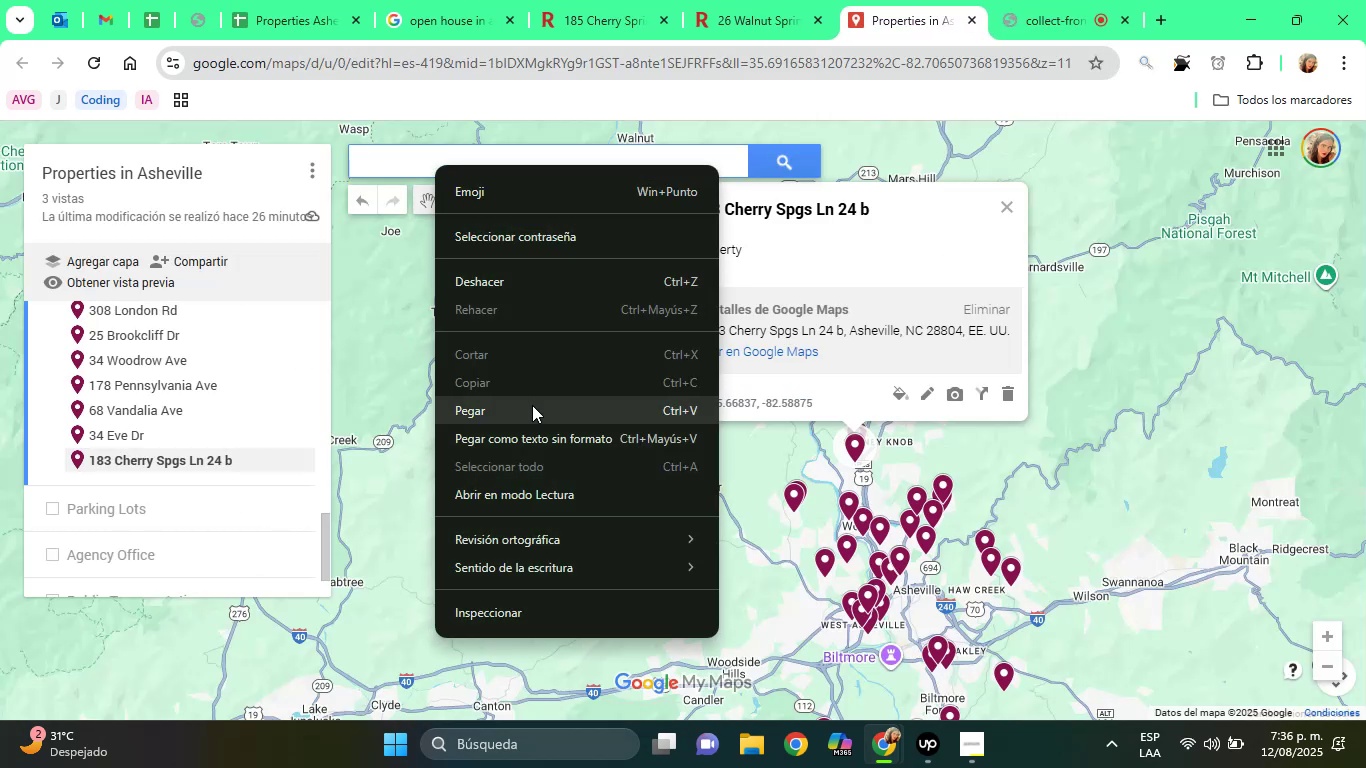 
left_click([532, 405])
 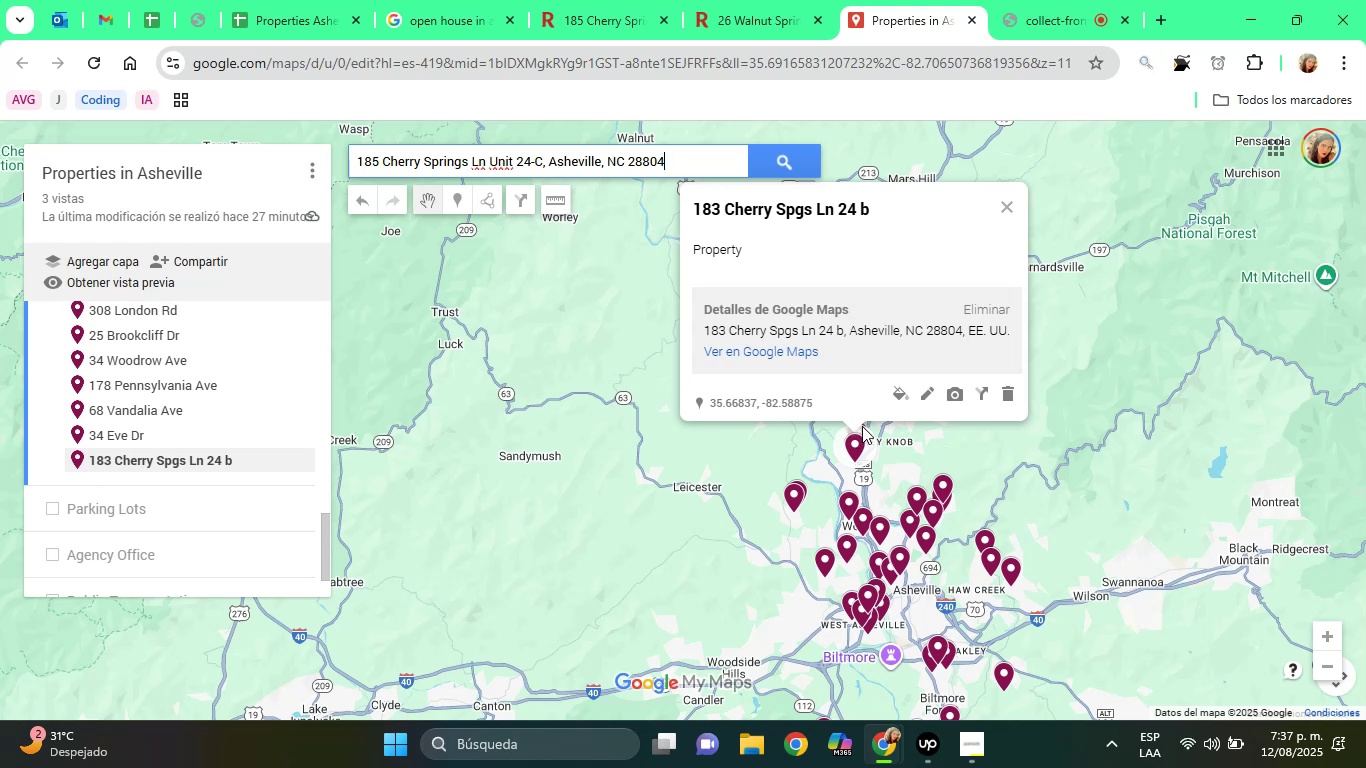 
wait(33.08)
 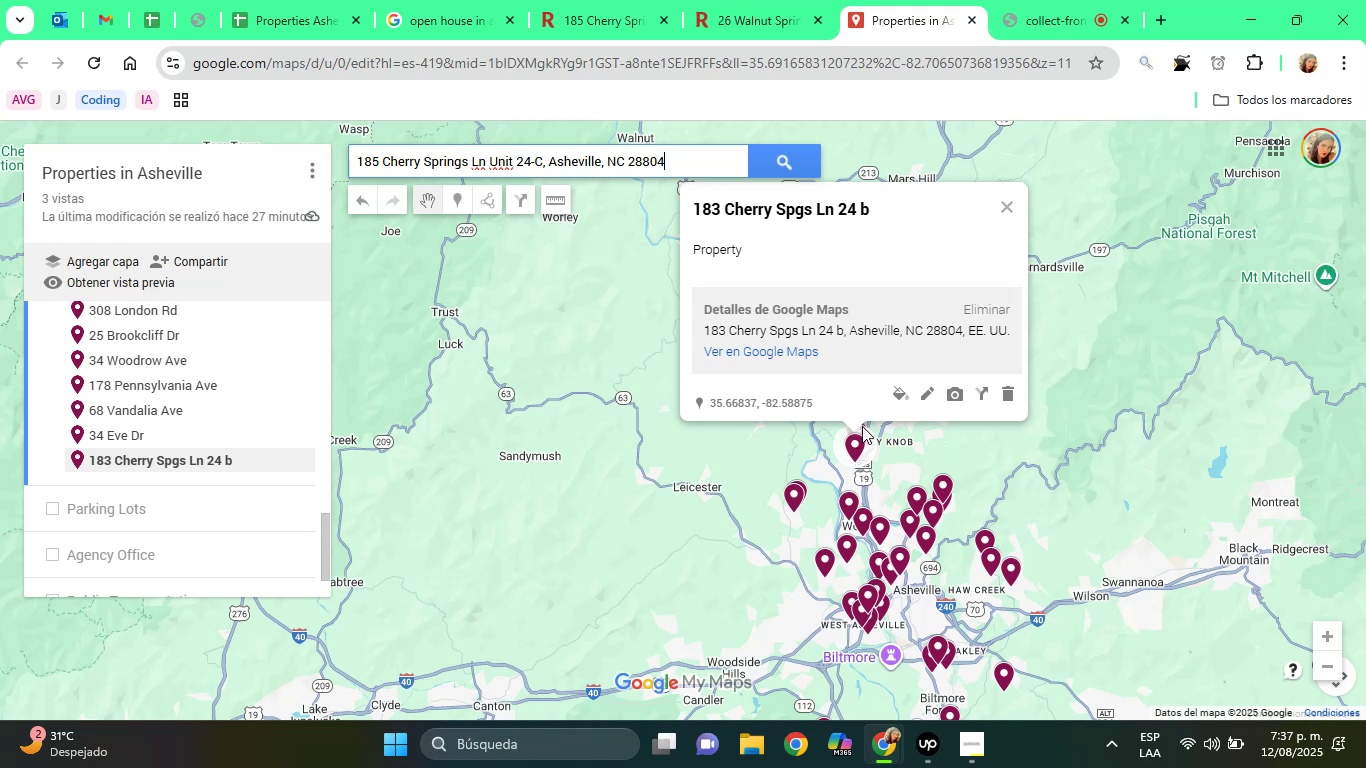 
left_click([778, 164])
 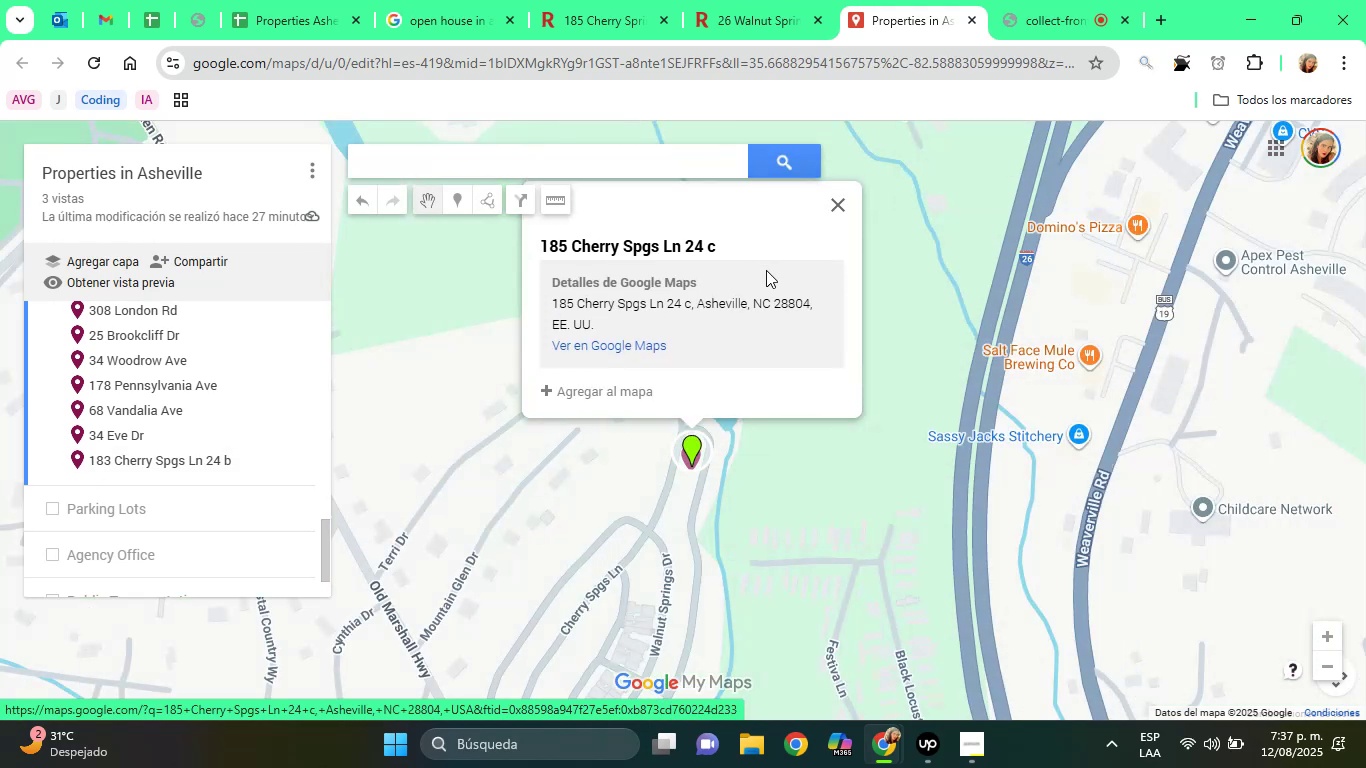 
left_click([587, 383])
 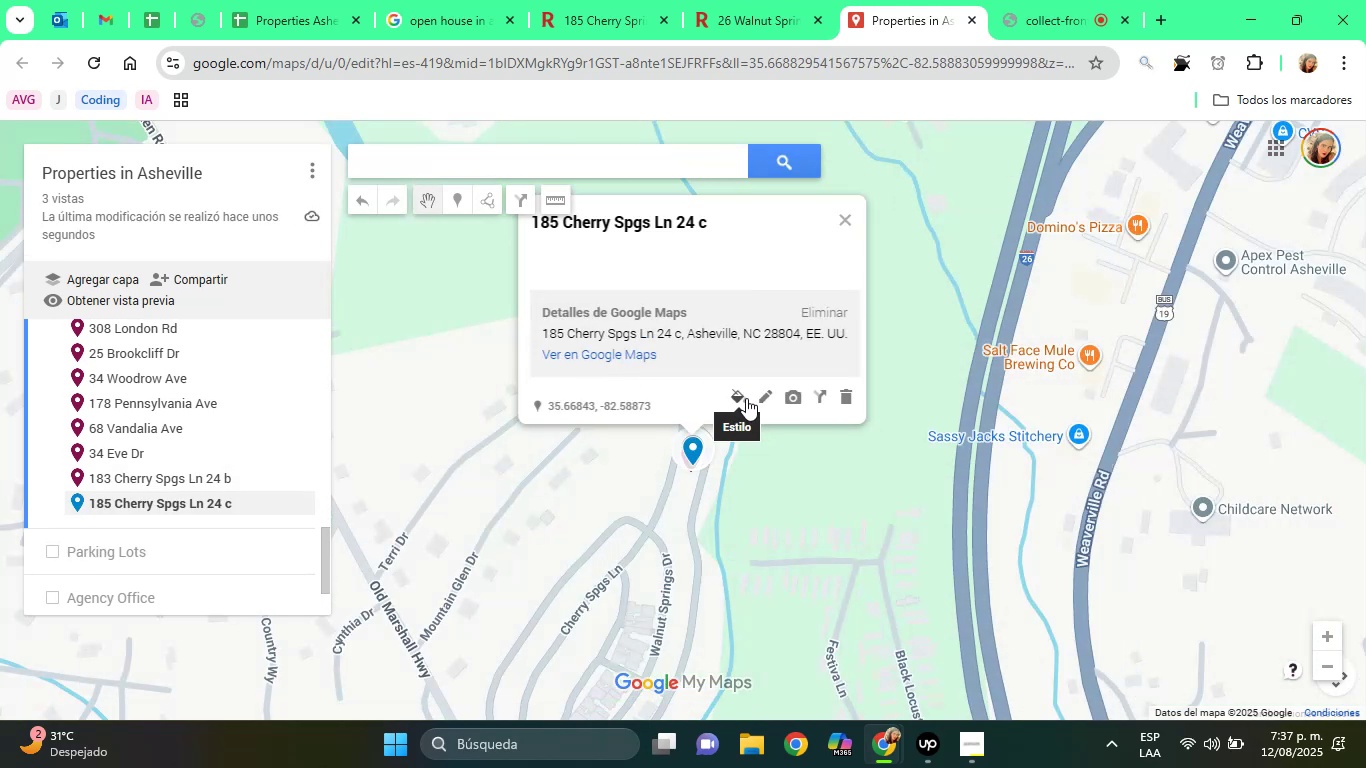 
left_click([744, 398])
 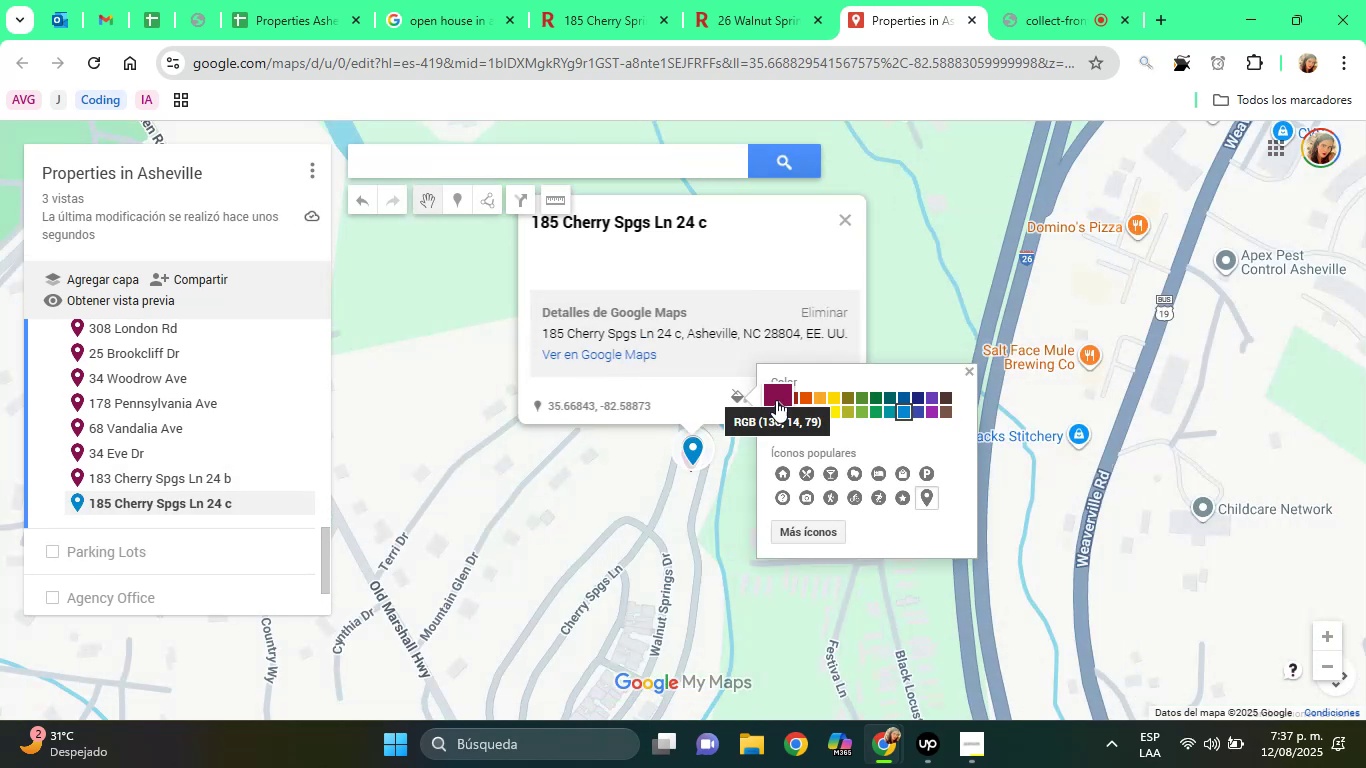 
left_click([776, 400])
 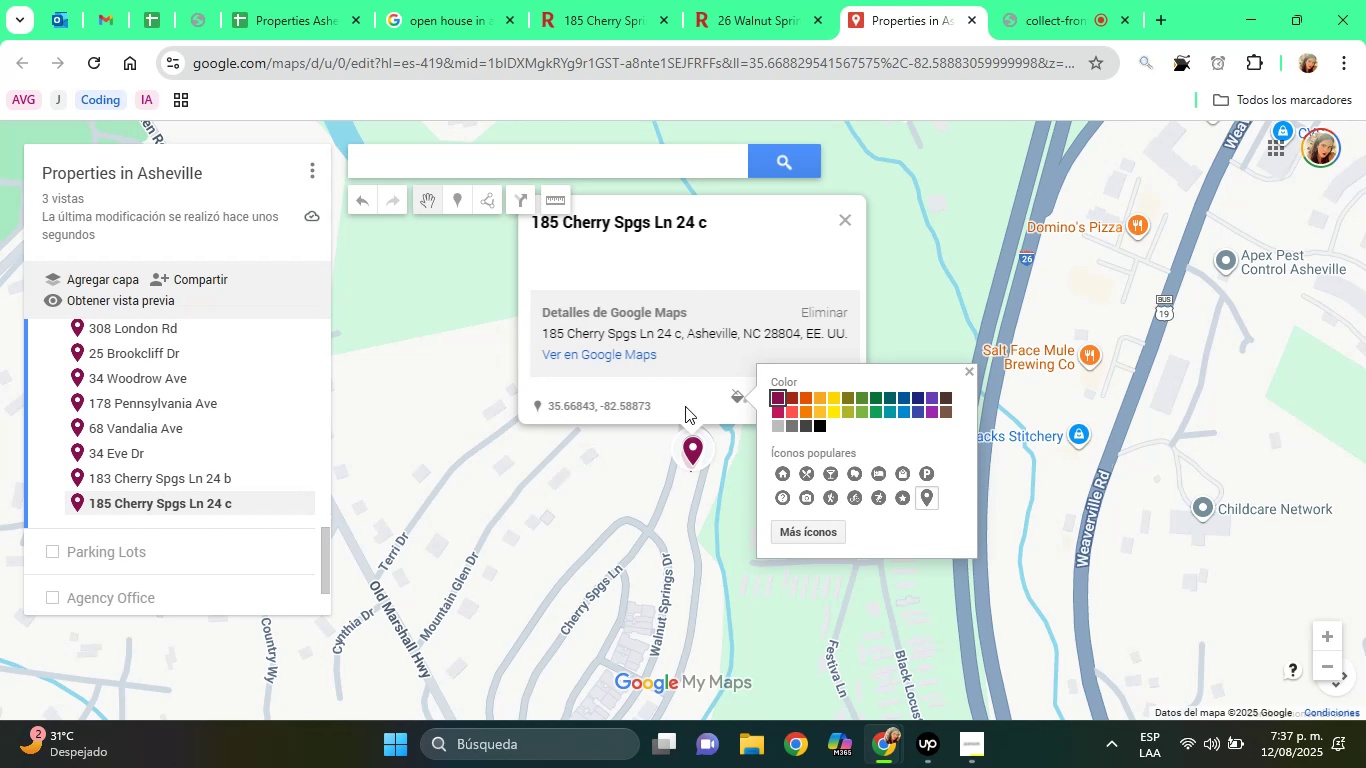 
left_click([688, 392])
 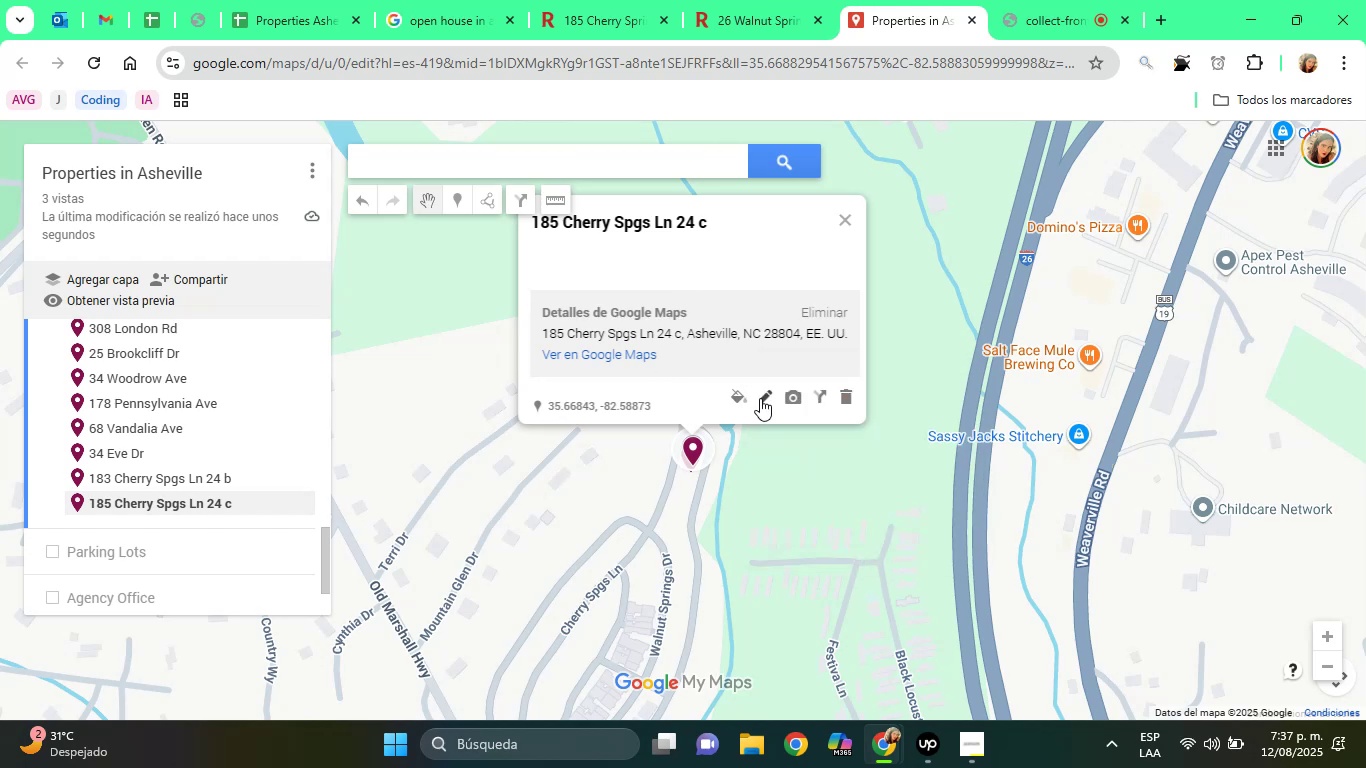 
left_click([760, 398])
 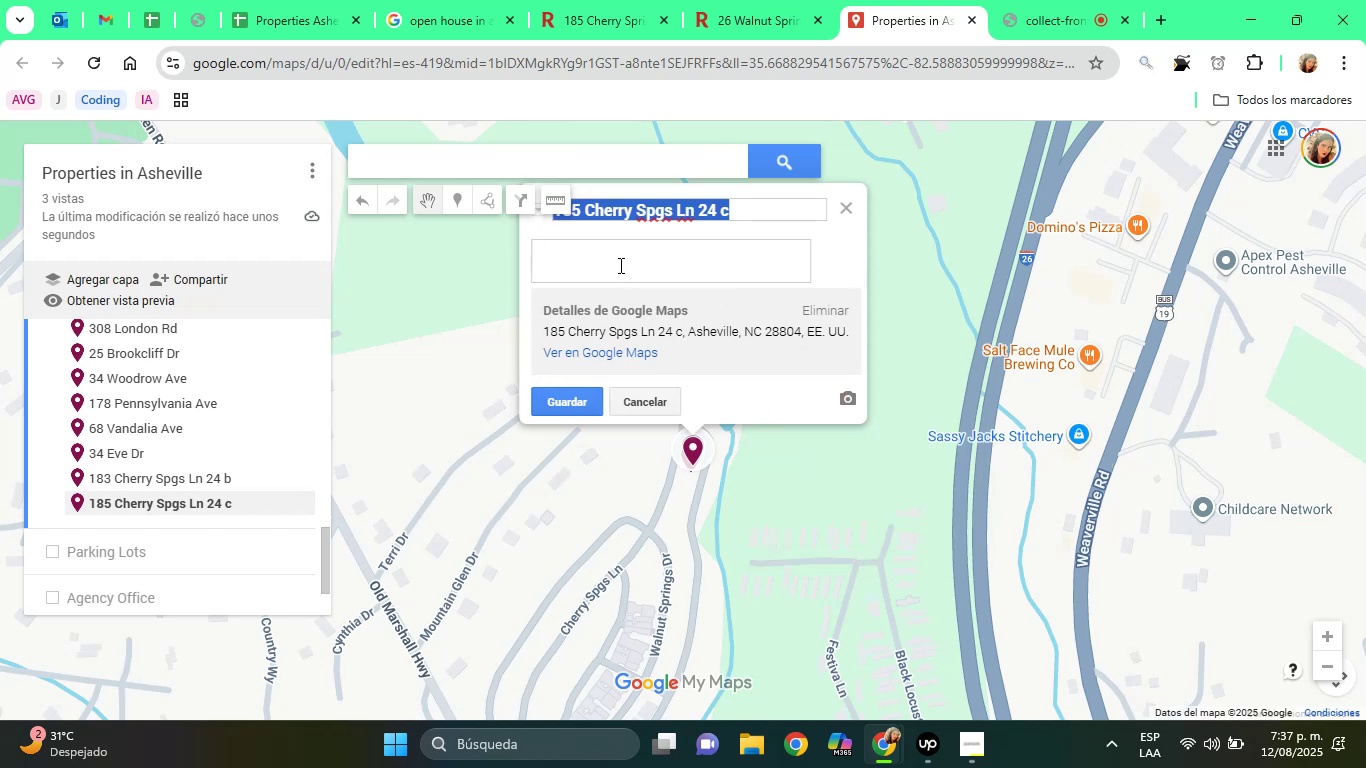 
left_click([619, 265])
 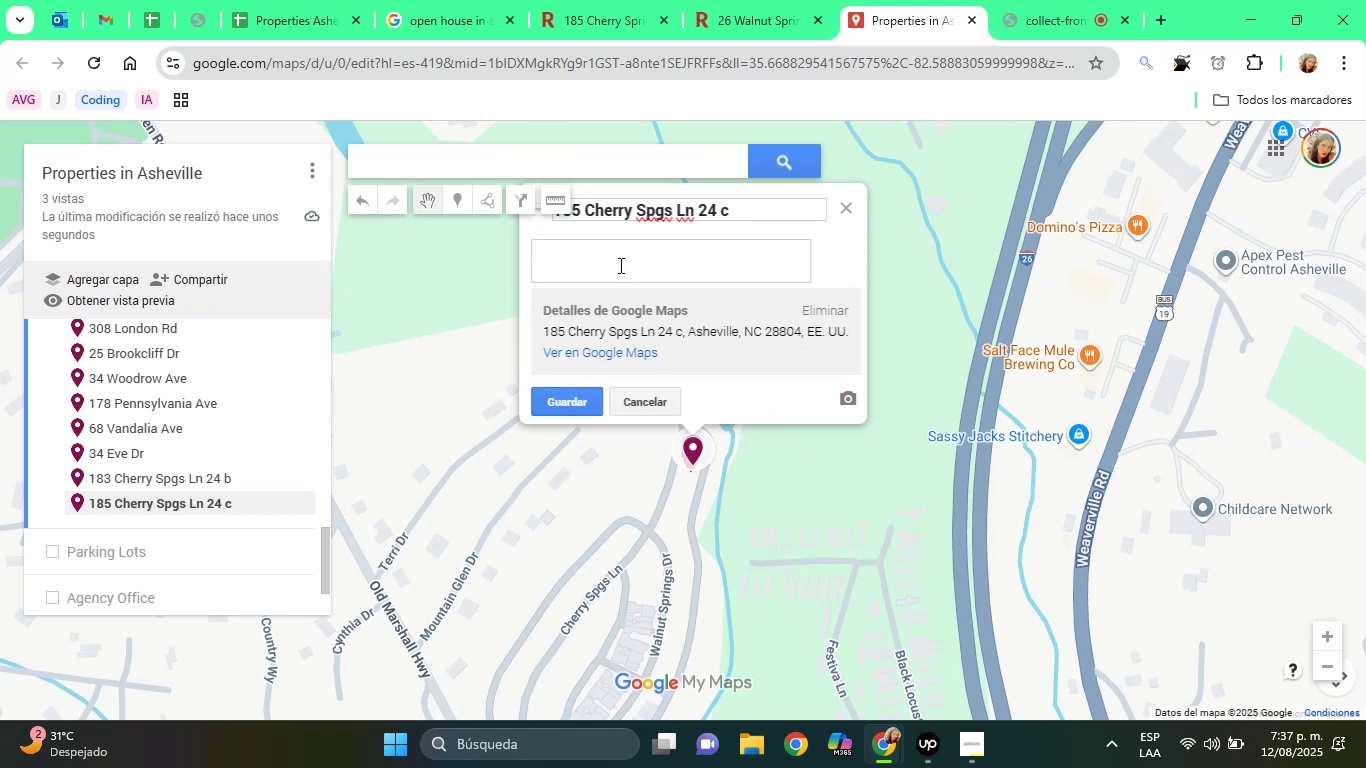 
type(Property)
 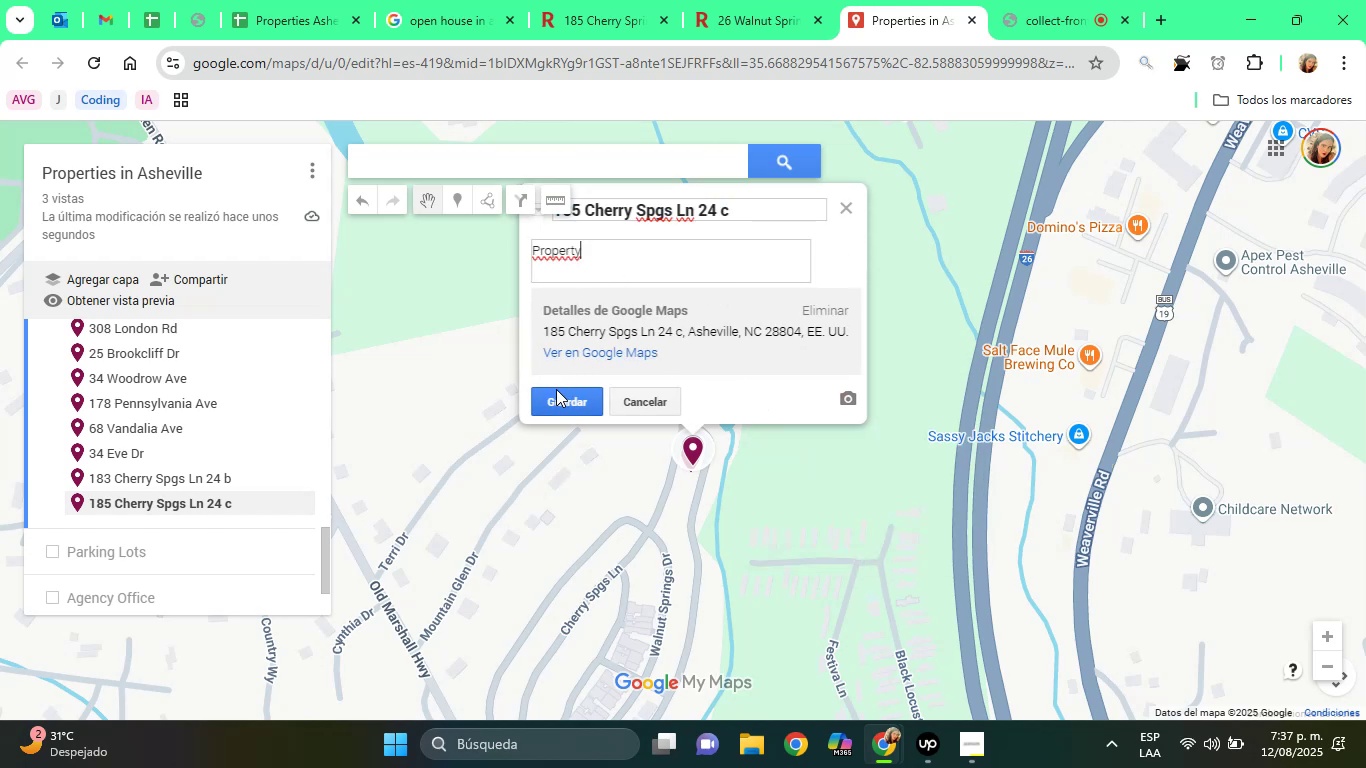 
left_click([556, 390])
 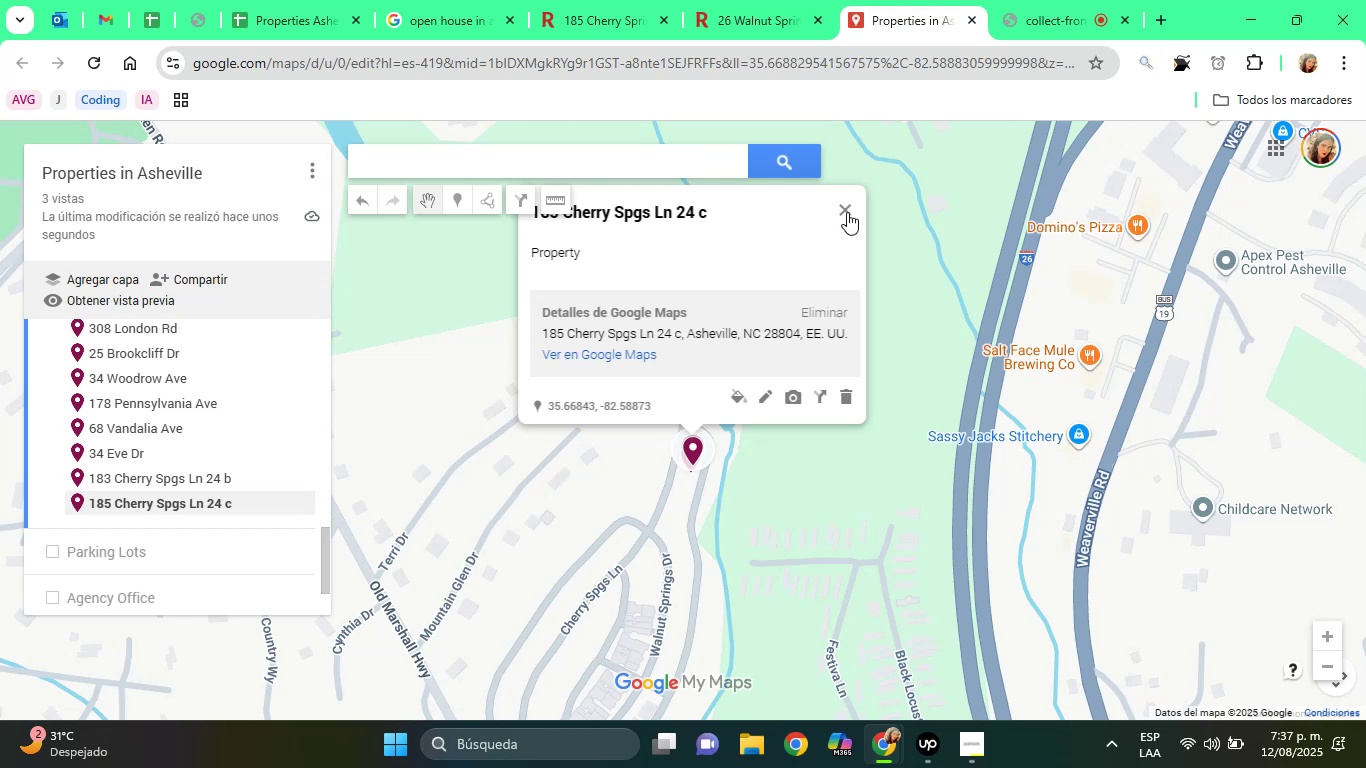 
left_click([847, 206])
 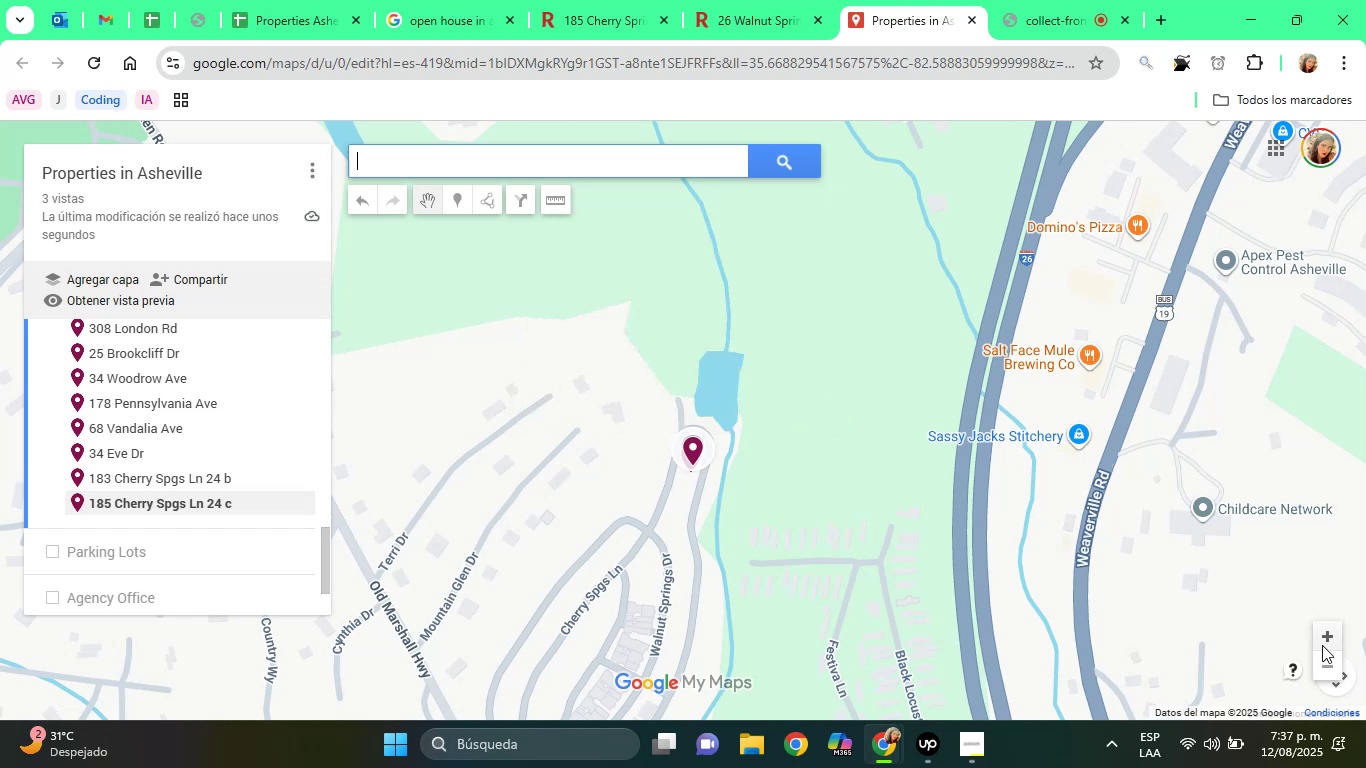 
double_click([1322, 645])
 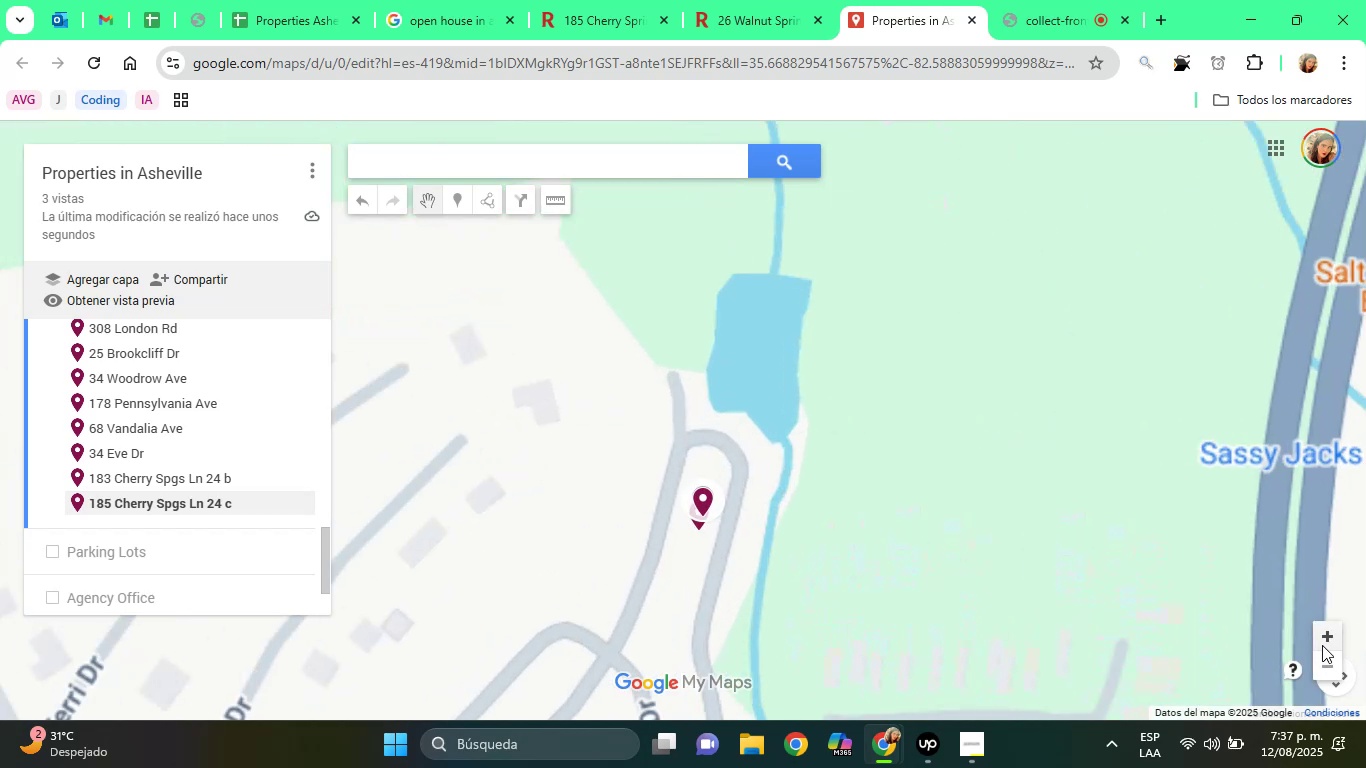 
triple_click([1322, 645])
 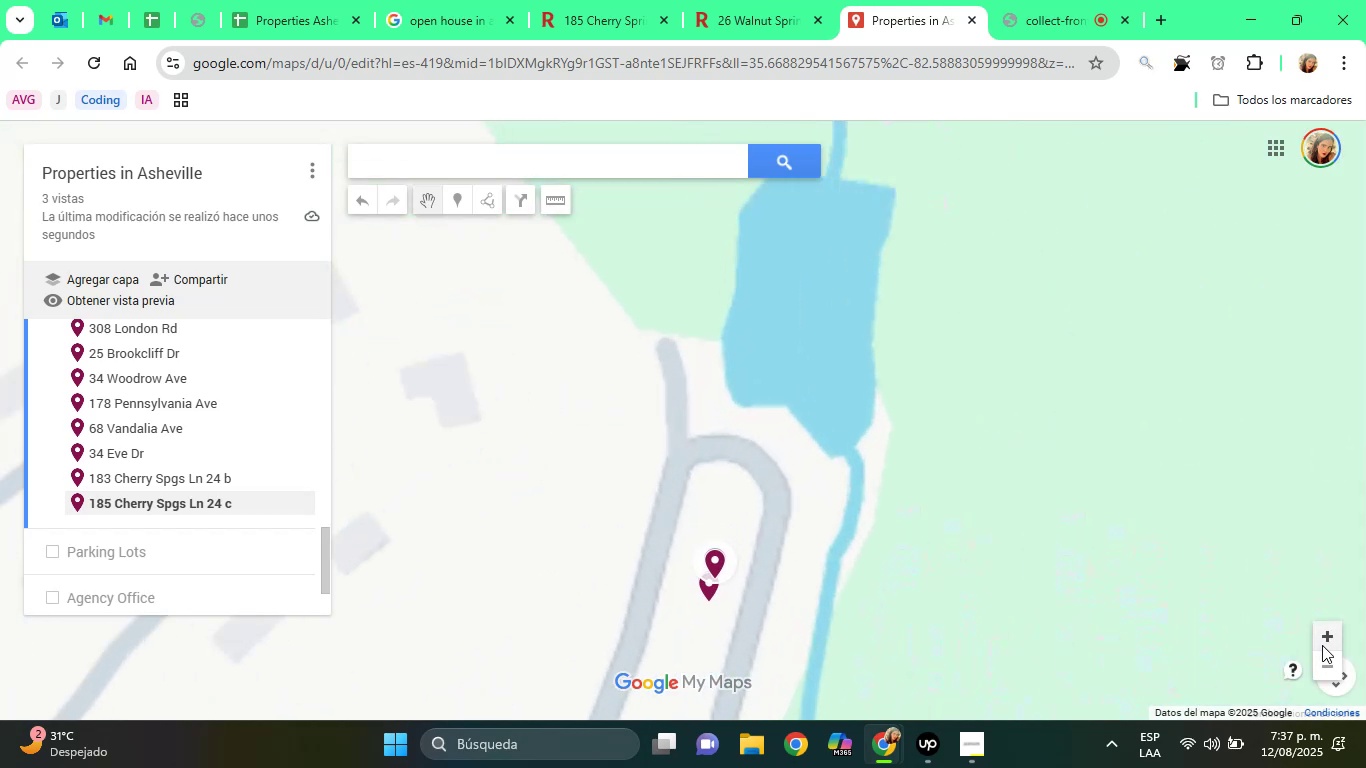 
triple_click([1322, 645])
 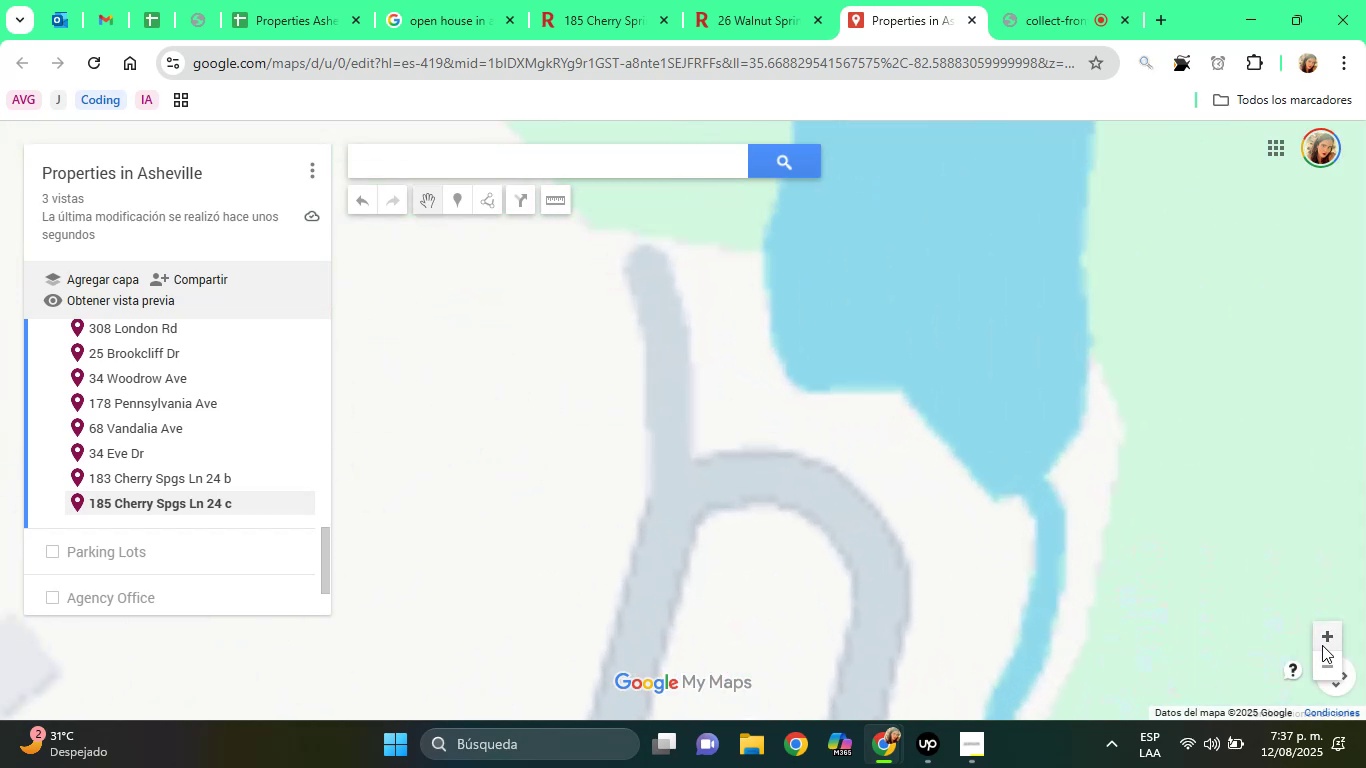 
triple_click([1322, 645])
 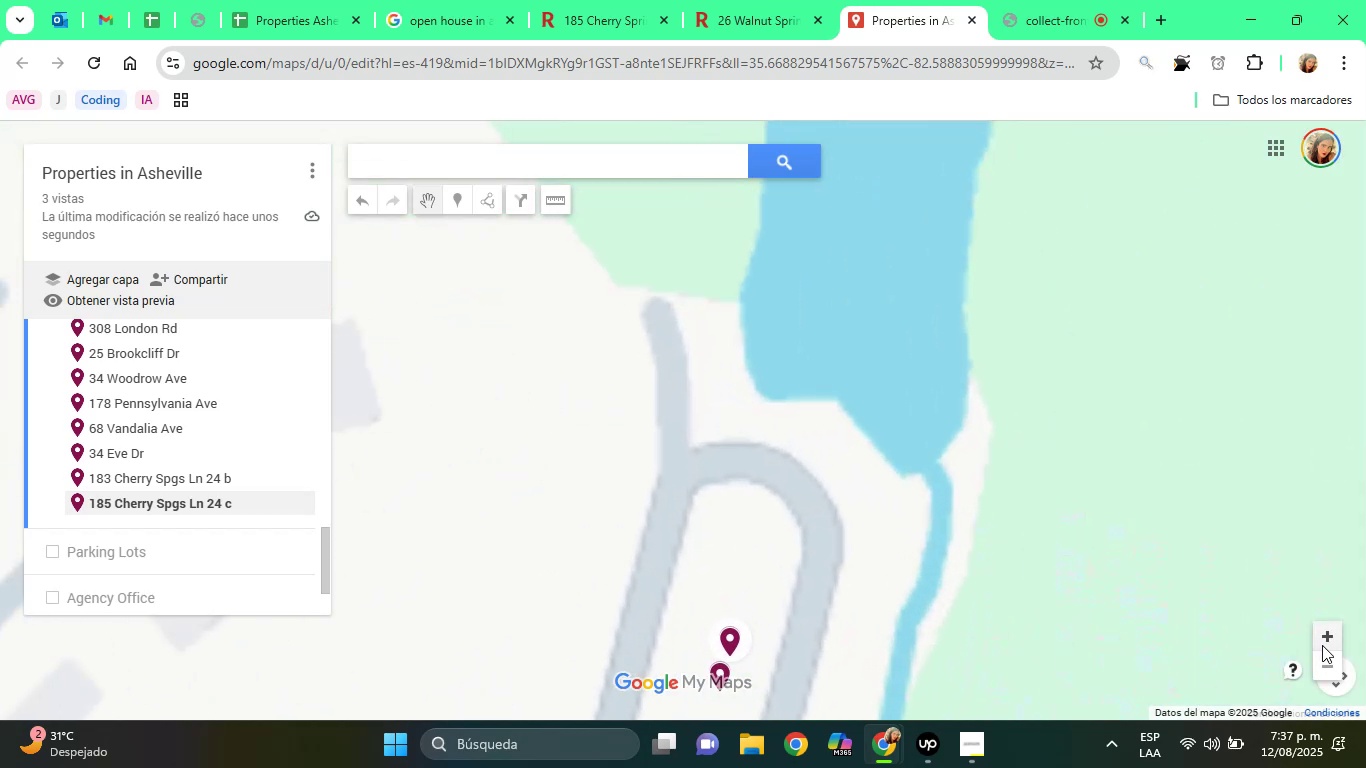 
triple_click([1322, 645])
 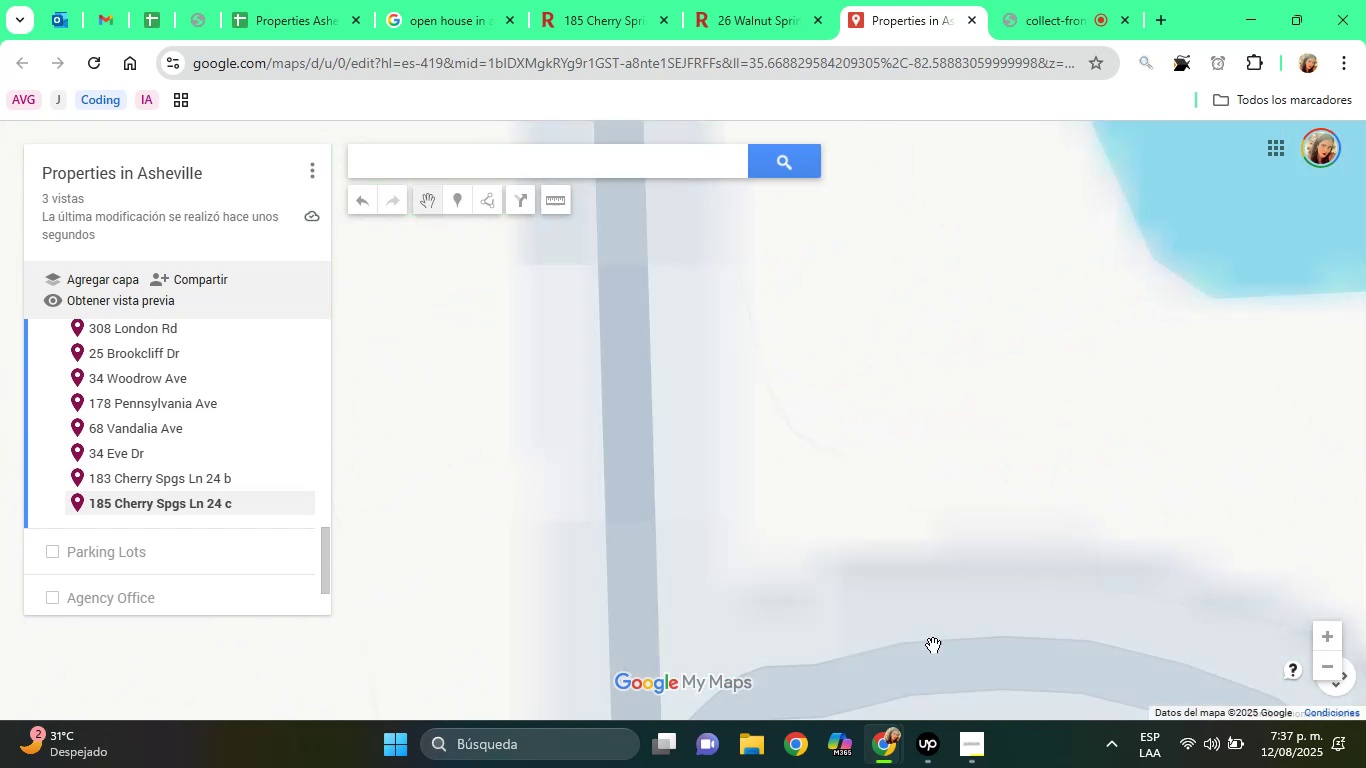 
left_click_drag(start_coordinate=[932, 605], to_coordinate=[821, 47])
 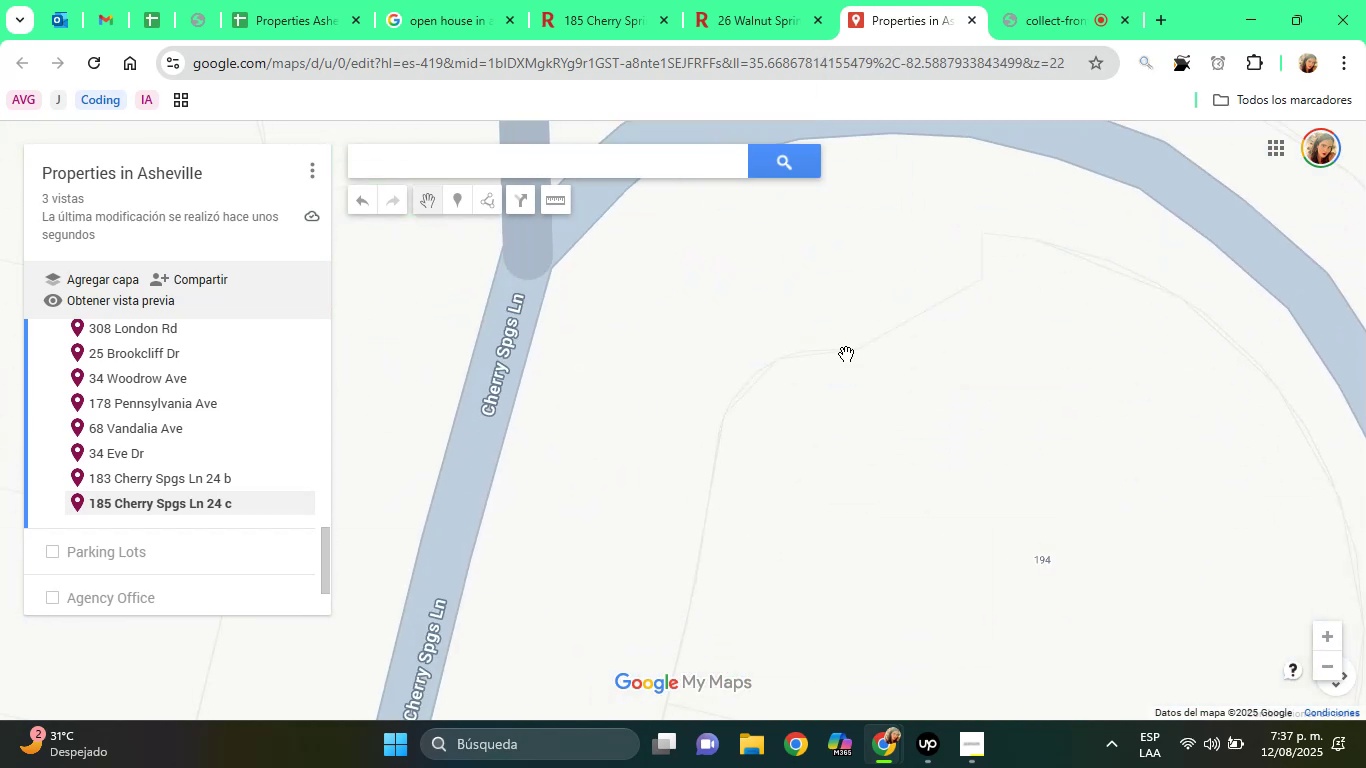 
left_click_drag(start_coordinate=[846, 354], to_coordinate=[606, 46])
 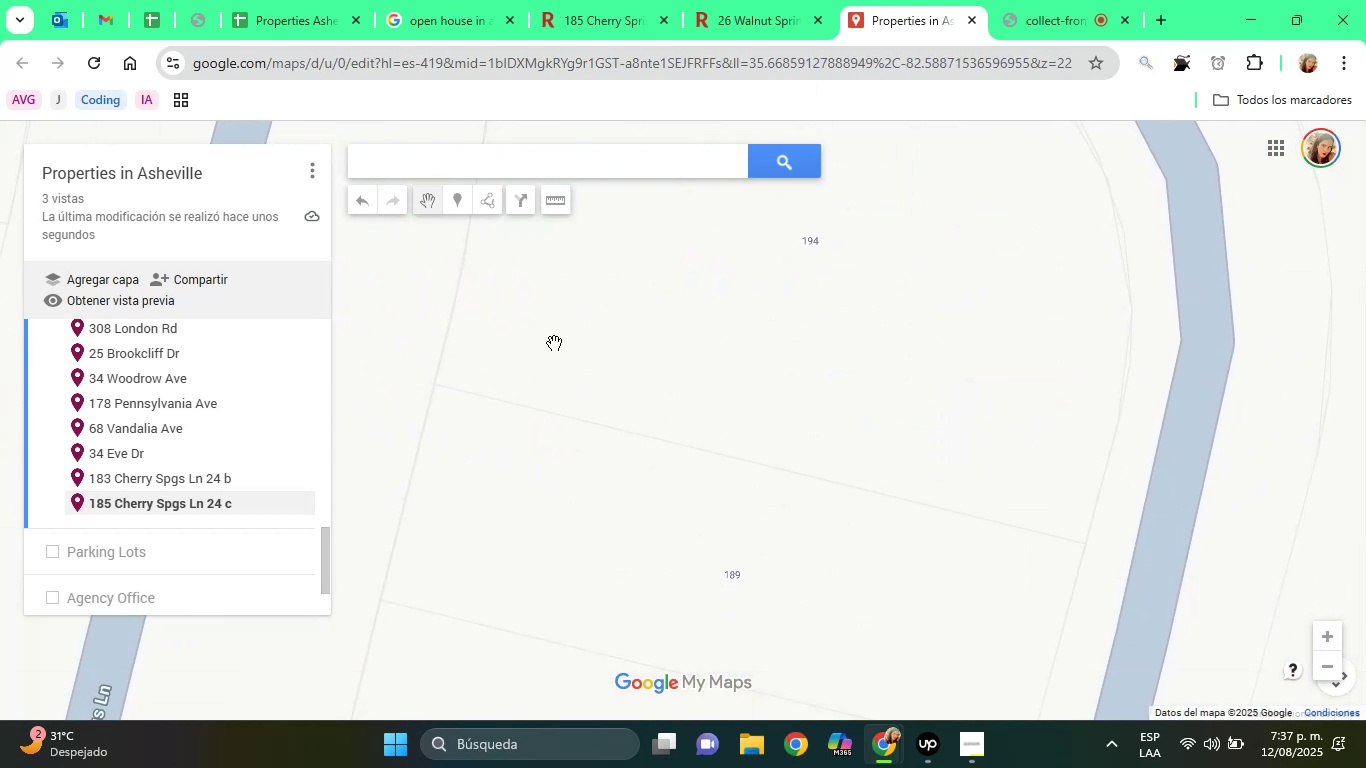 
left_click_drag(start_coordinate=[554, 343], to_coordinate=[620, 164])
 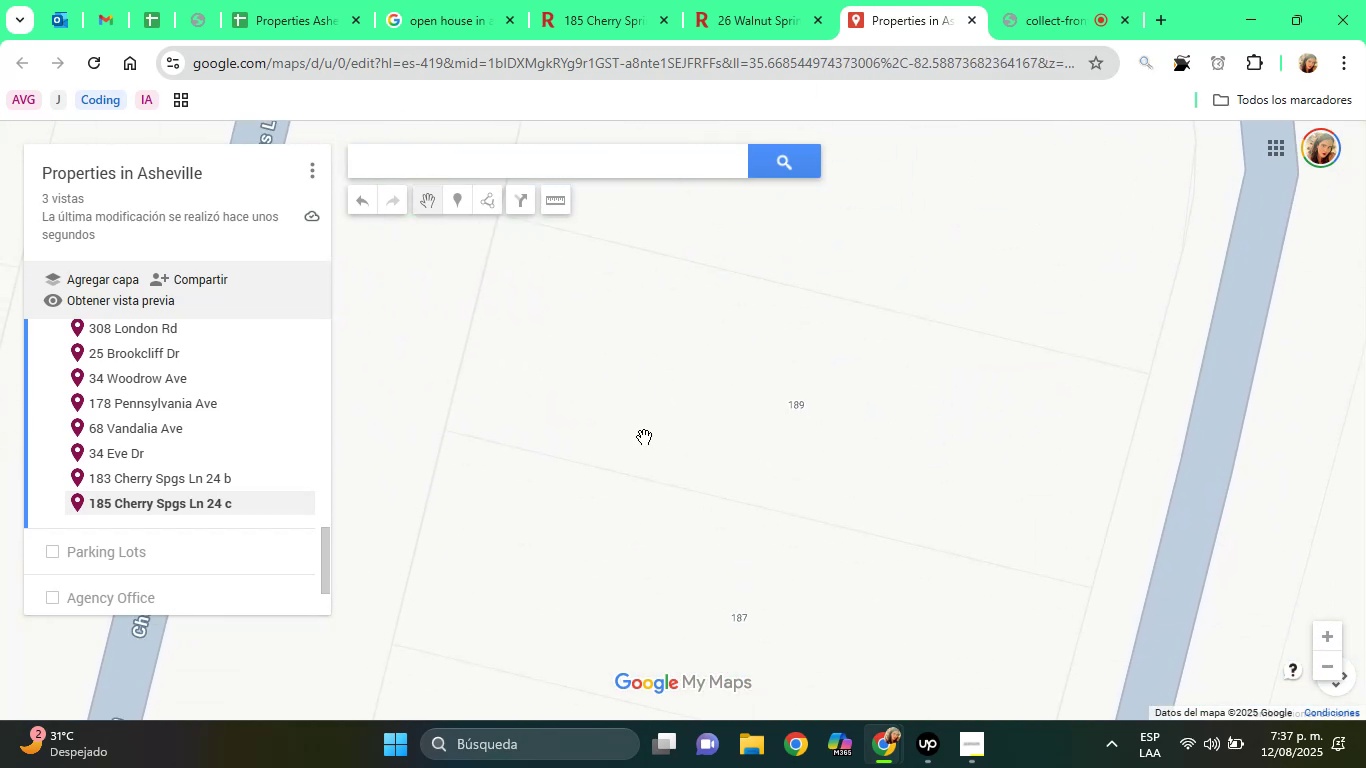 
left_click_drag(start_coordinate=[644, 437], to_coordinate=[747, 178])
 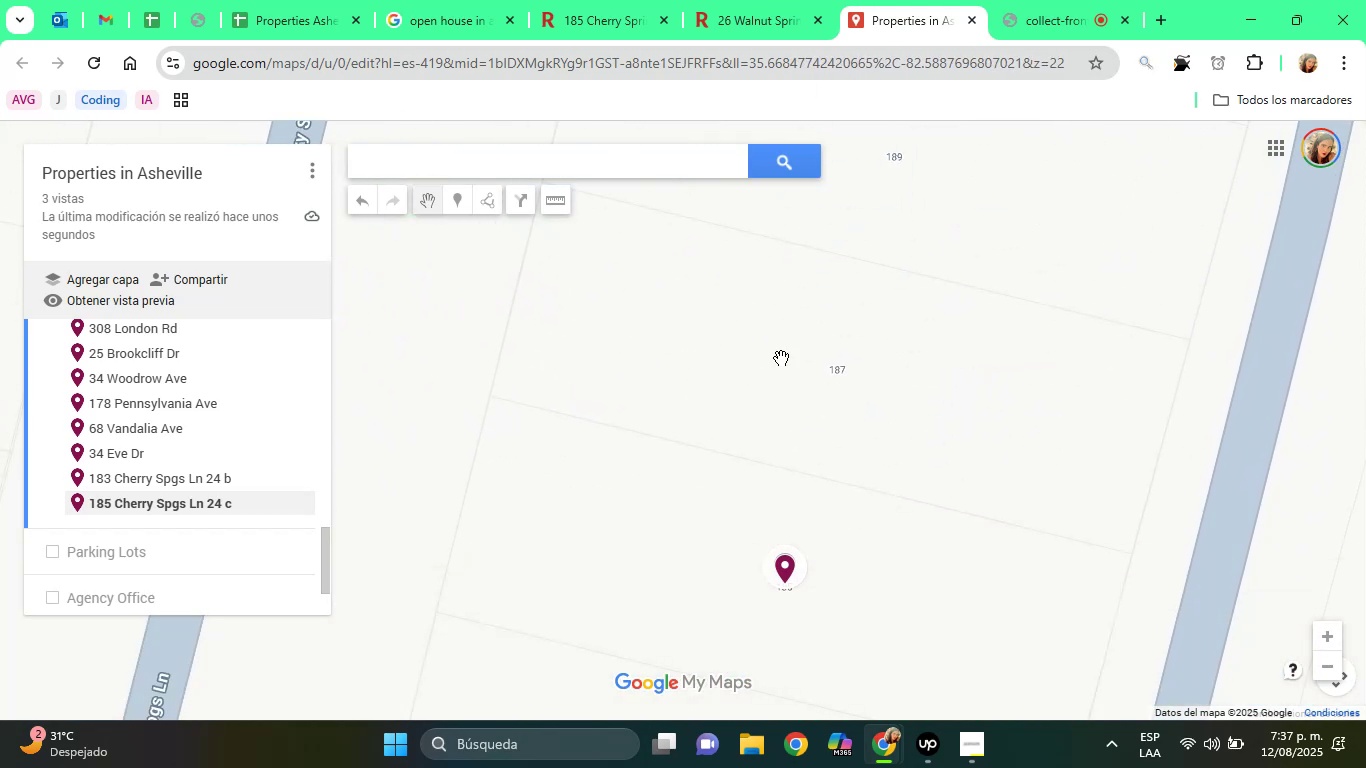 
left_click_drag(start_coordinate=[783, 366], to_coordinate=[923, 198])
 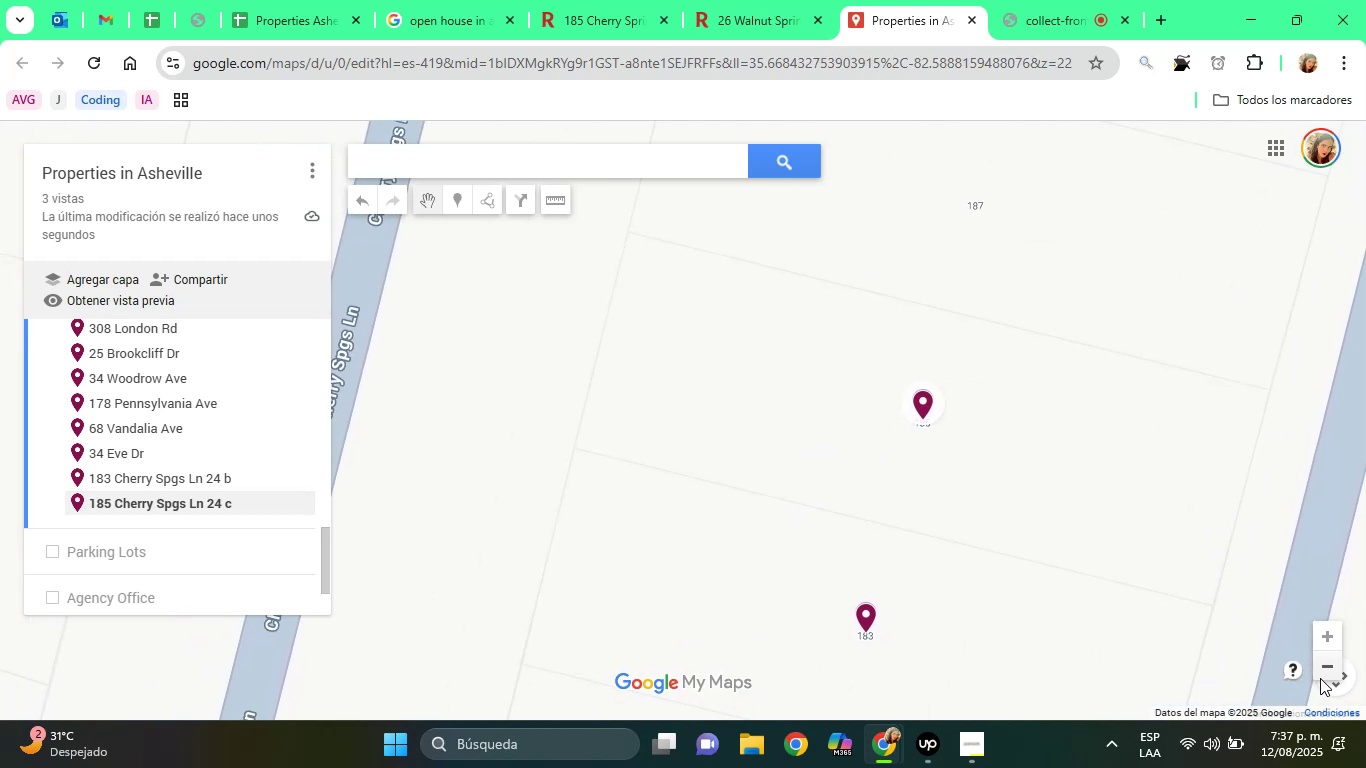 
left_click([1320, 677])
 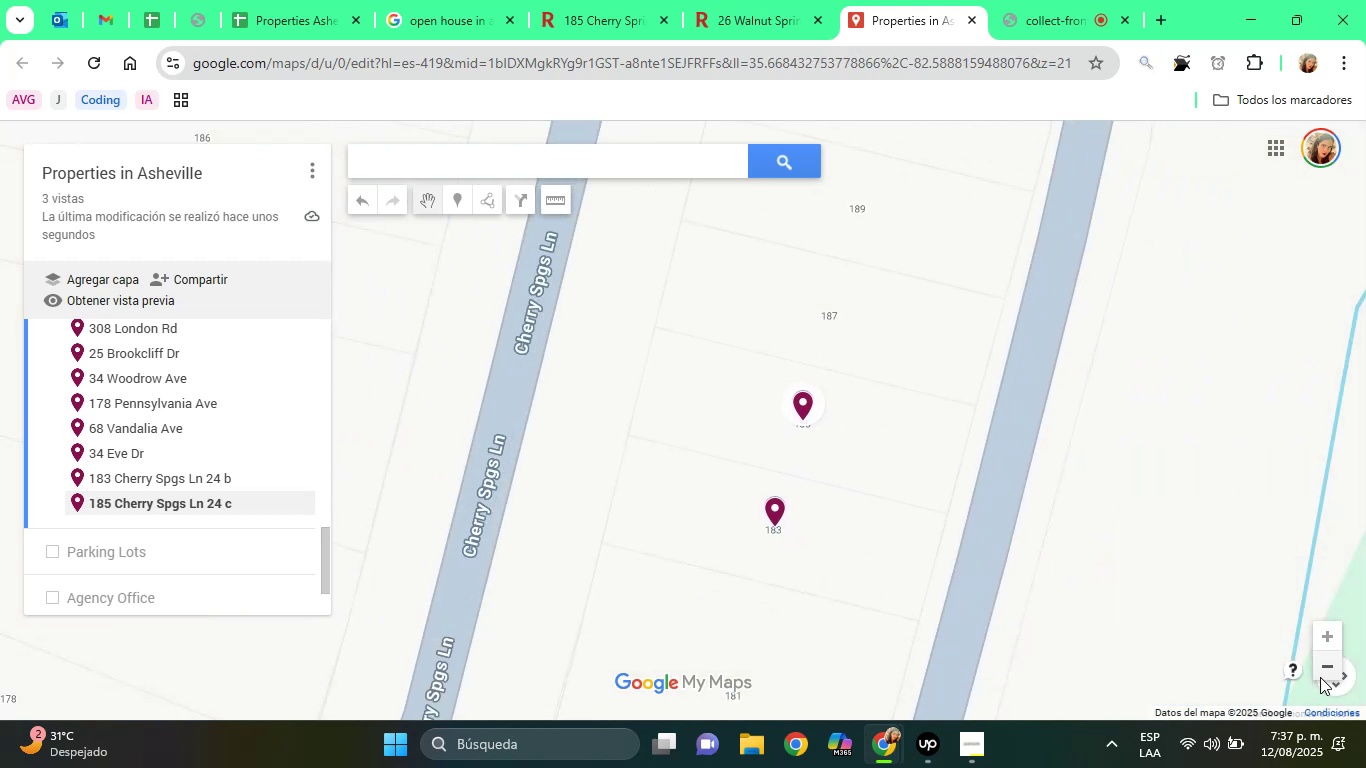 
left_click([1320, 677])
 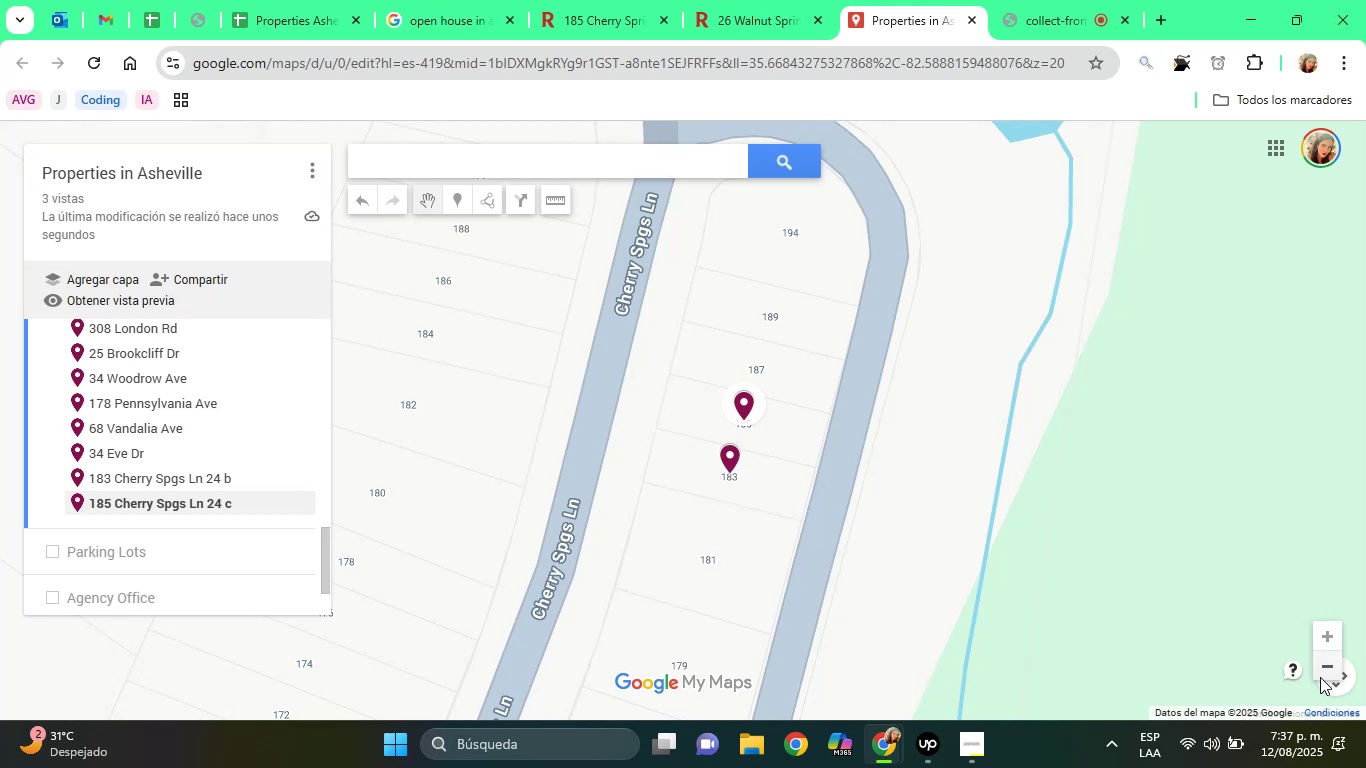 
wait(17.57)
 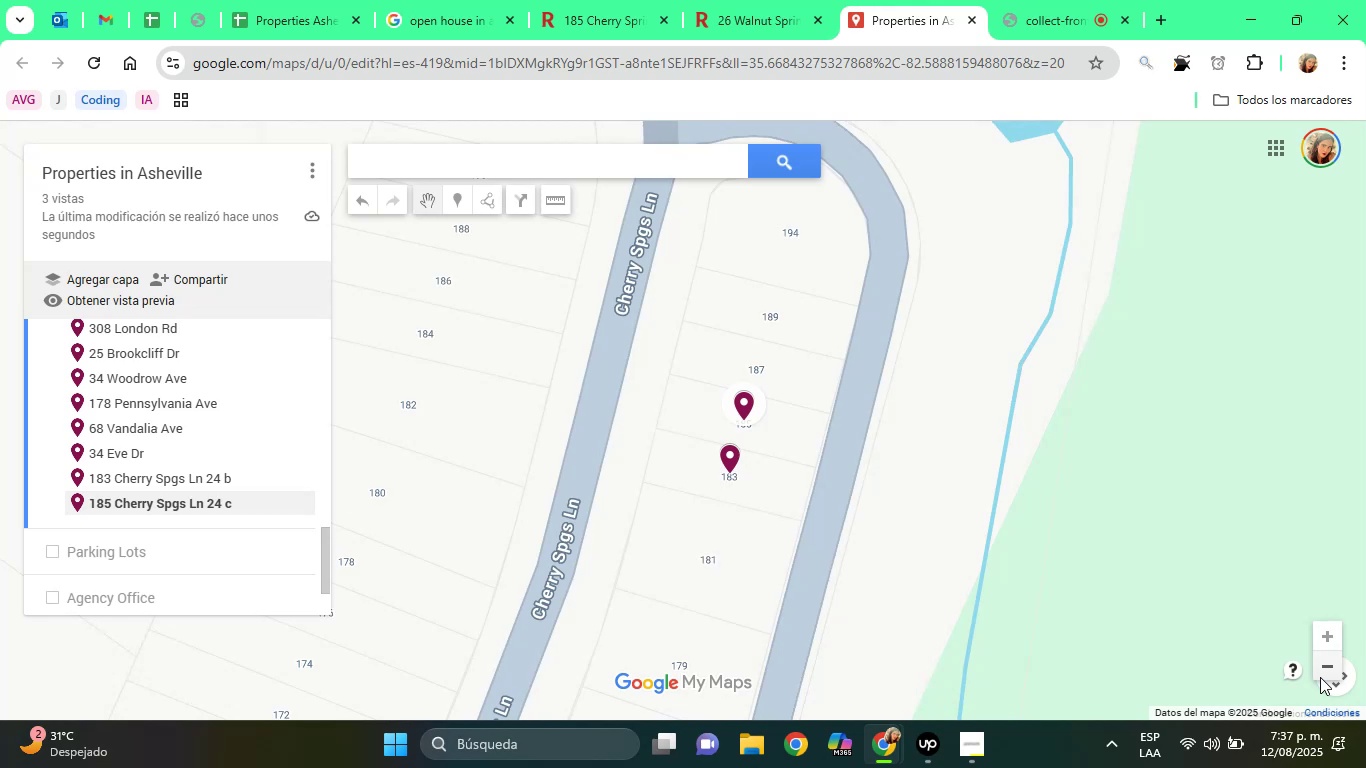 
left_click([658, 0])
 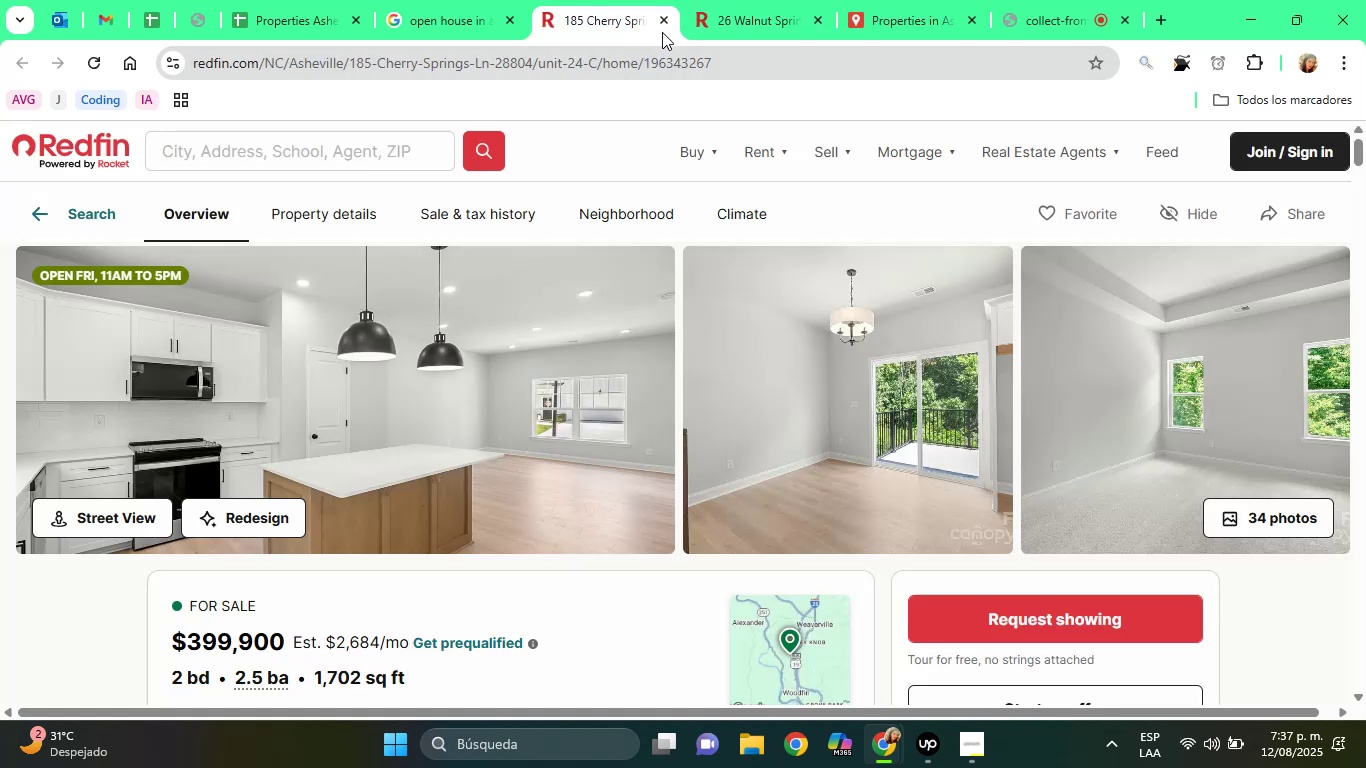 
left_click([662, 28])
 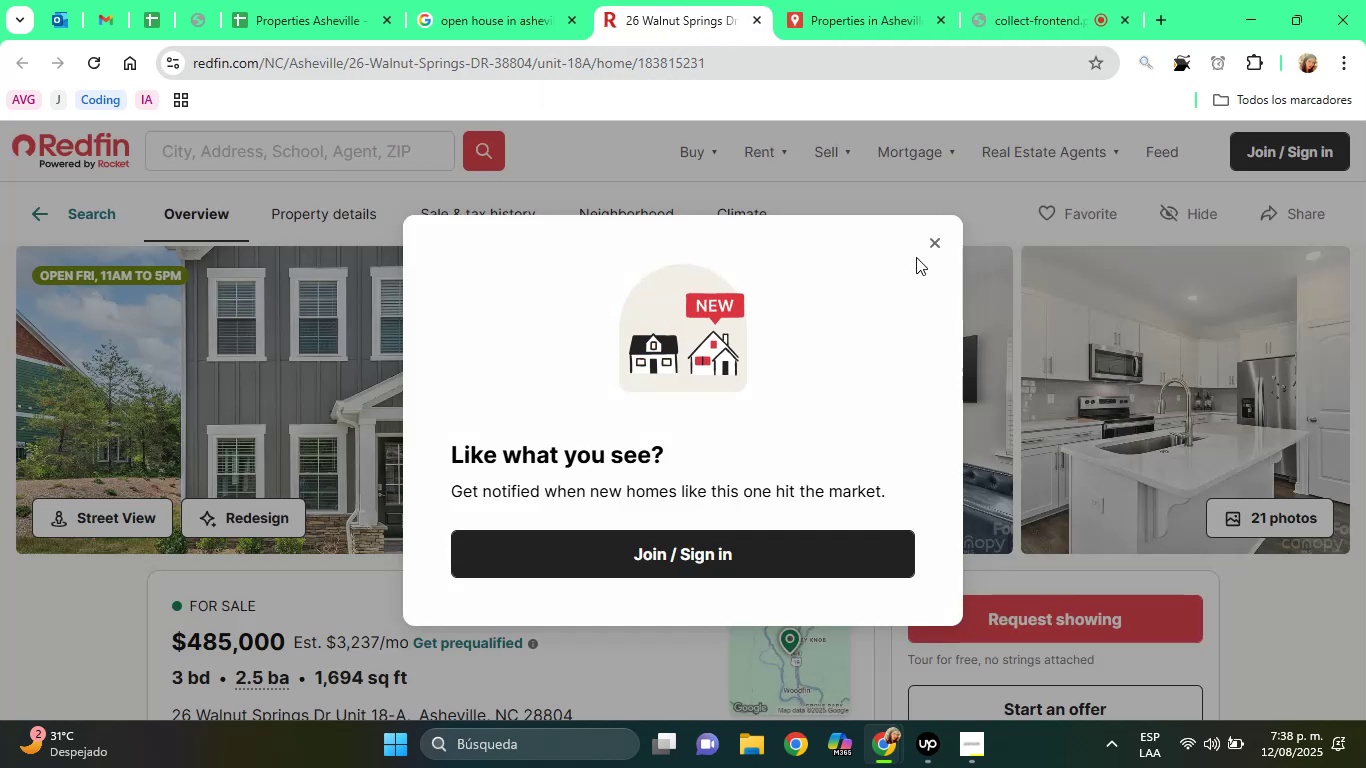 
left_click([921, 249])
 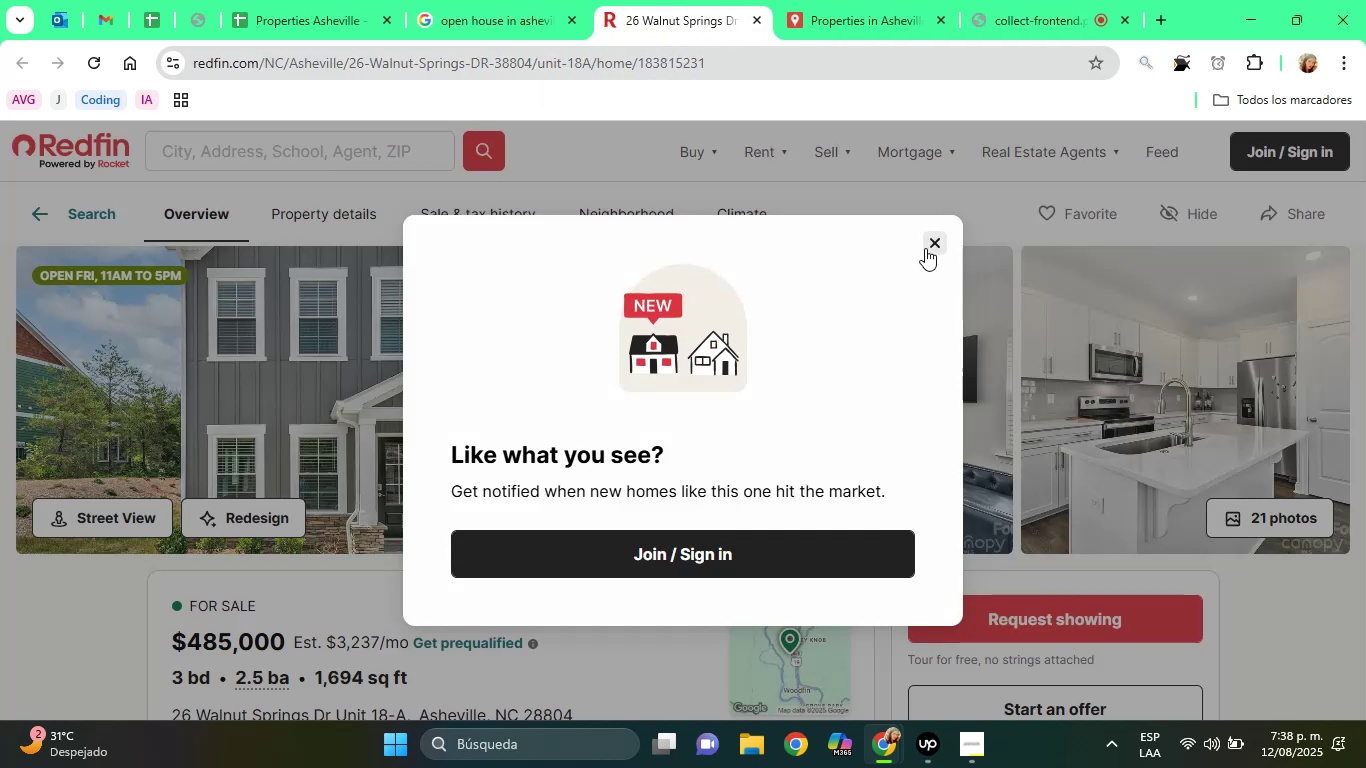 
left_click([925, 248])
 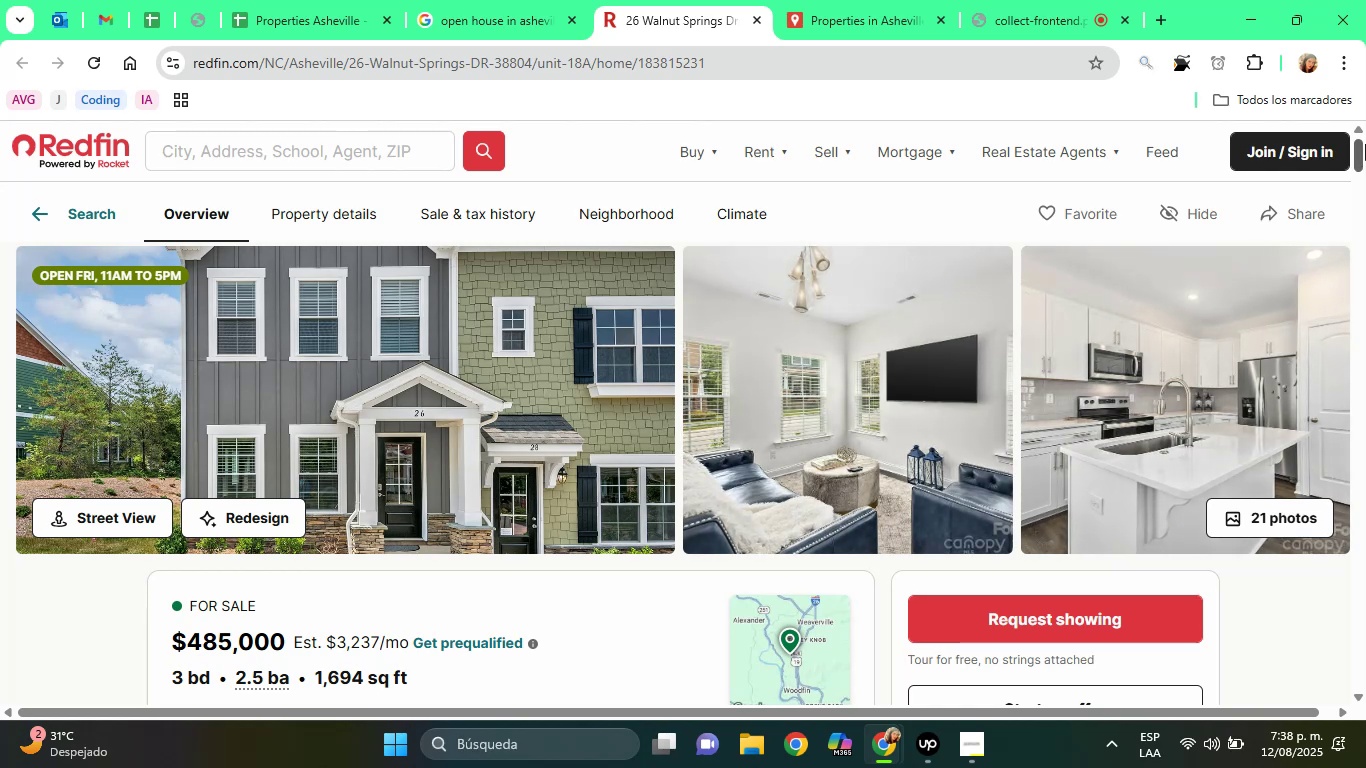 
left_click_drag(start_coordinate=[1360, 155], to_coordinate=[1360, 168])
 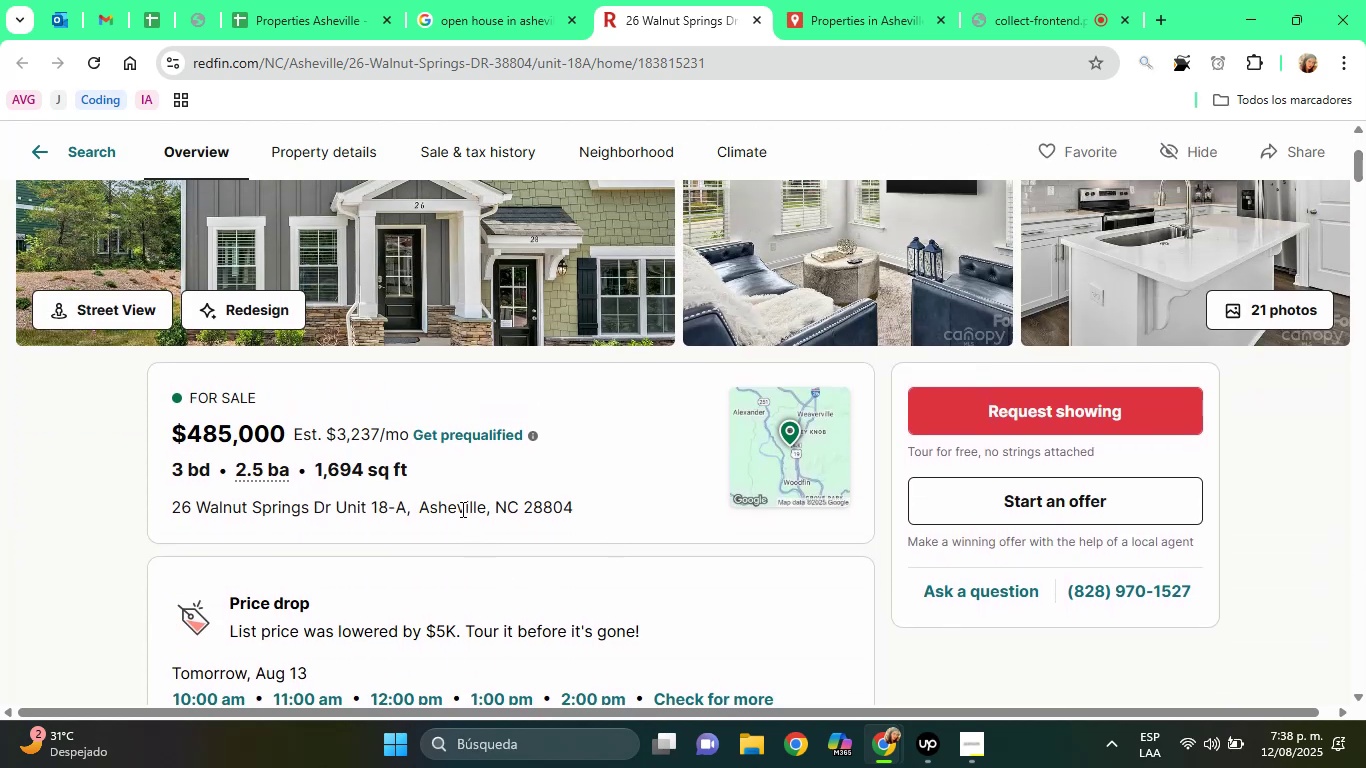 
double_click([461, 509])
 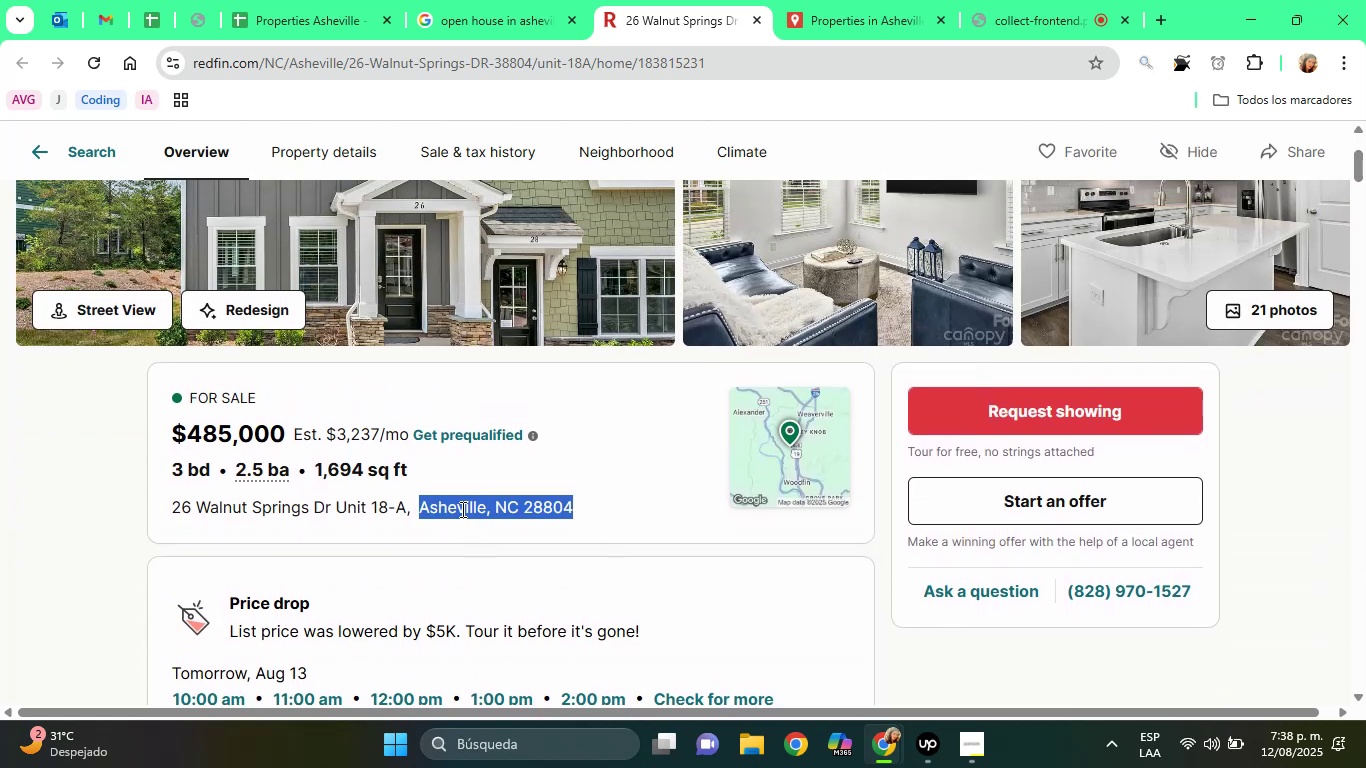 
triple_click([461, 509])
 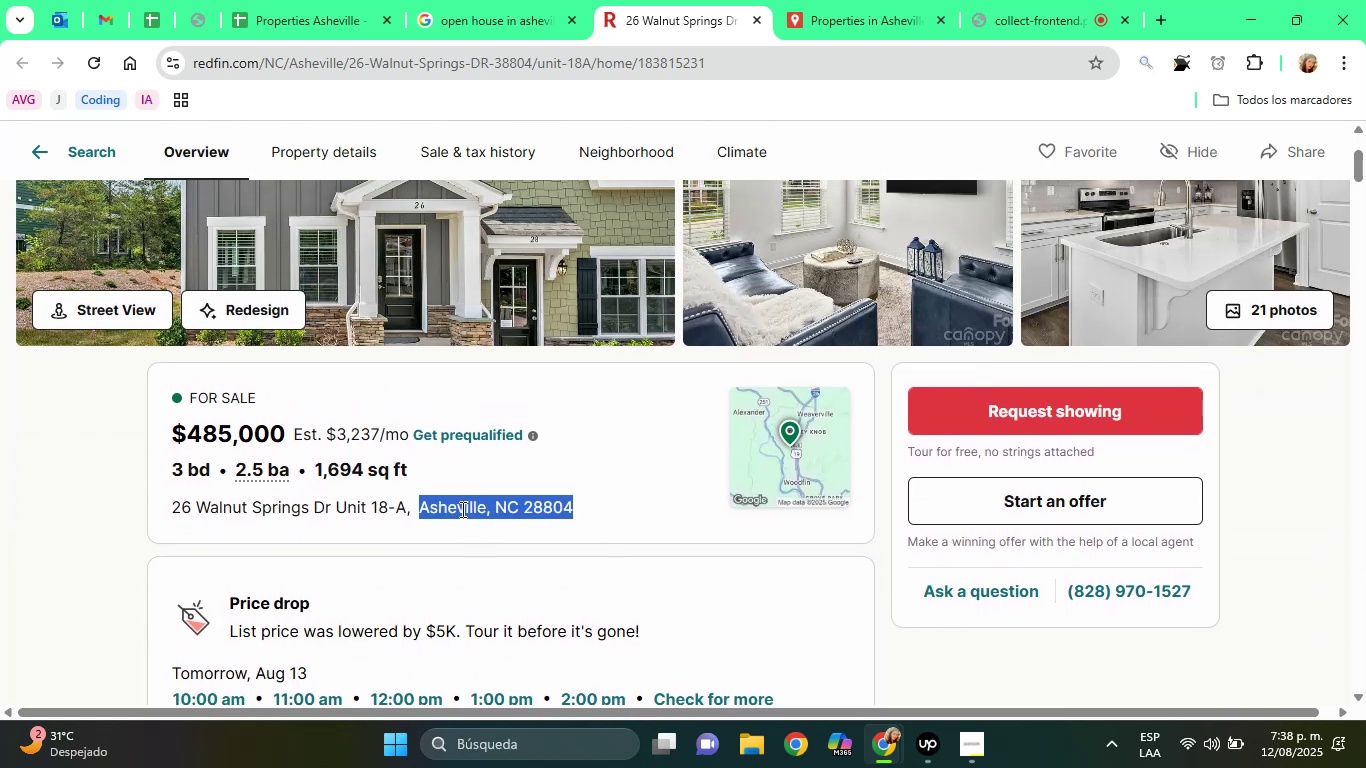 
triple_click([461, 509])
 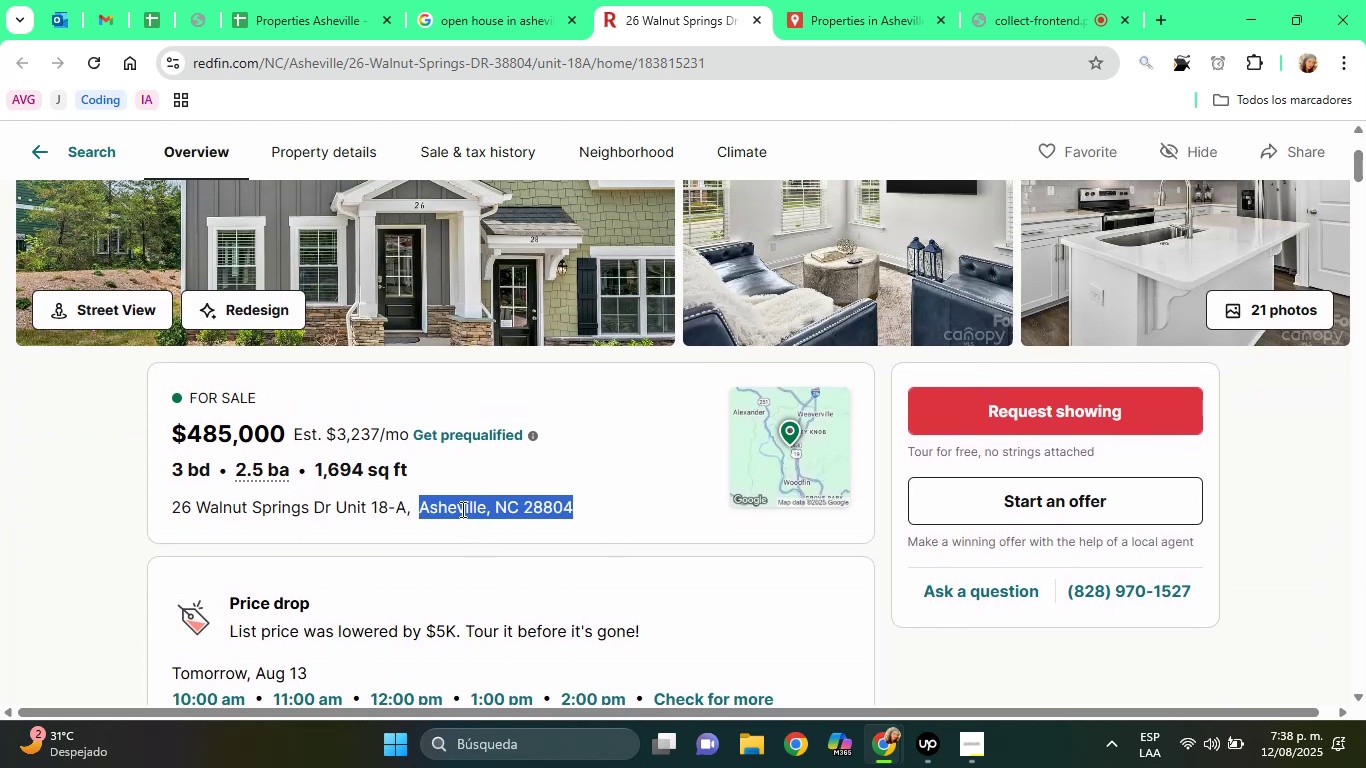 
left_click([461, 509])
 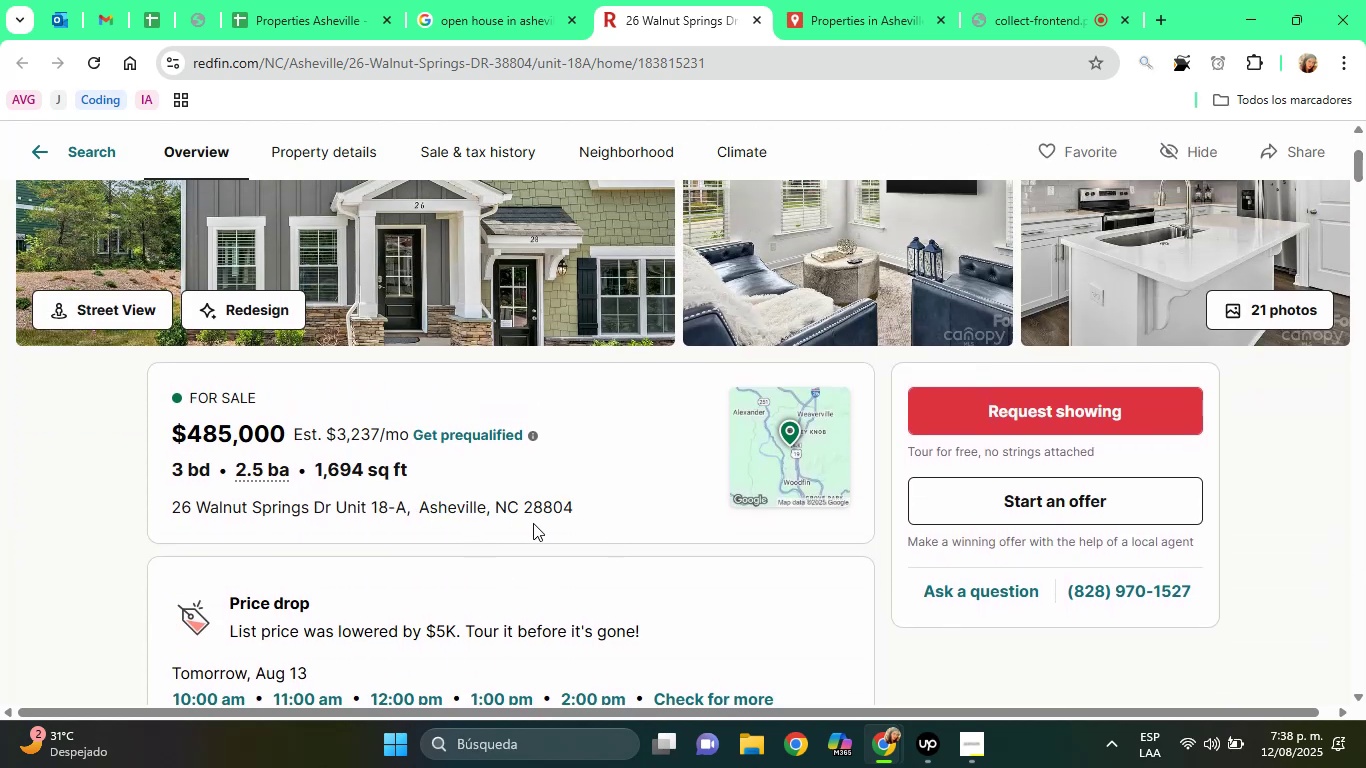 
left_click_drag(start_coordinate=[579, 505], to_coordinate=[446, 486])
 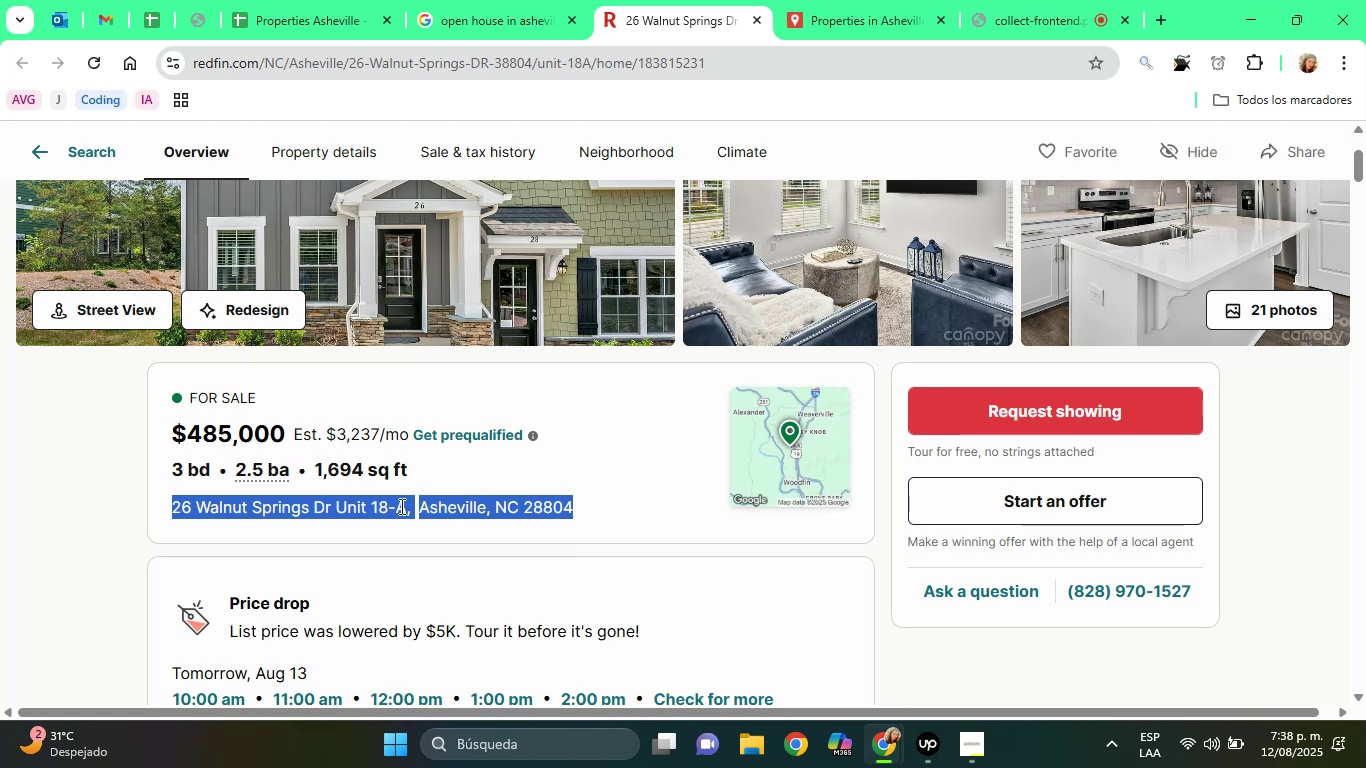 
right_click([400, 506])
 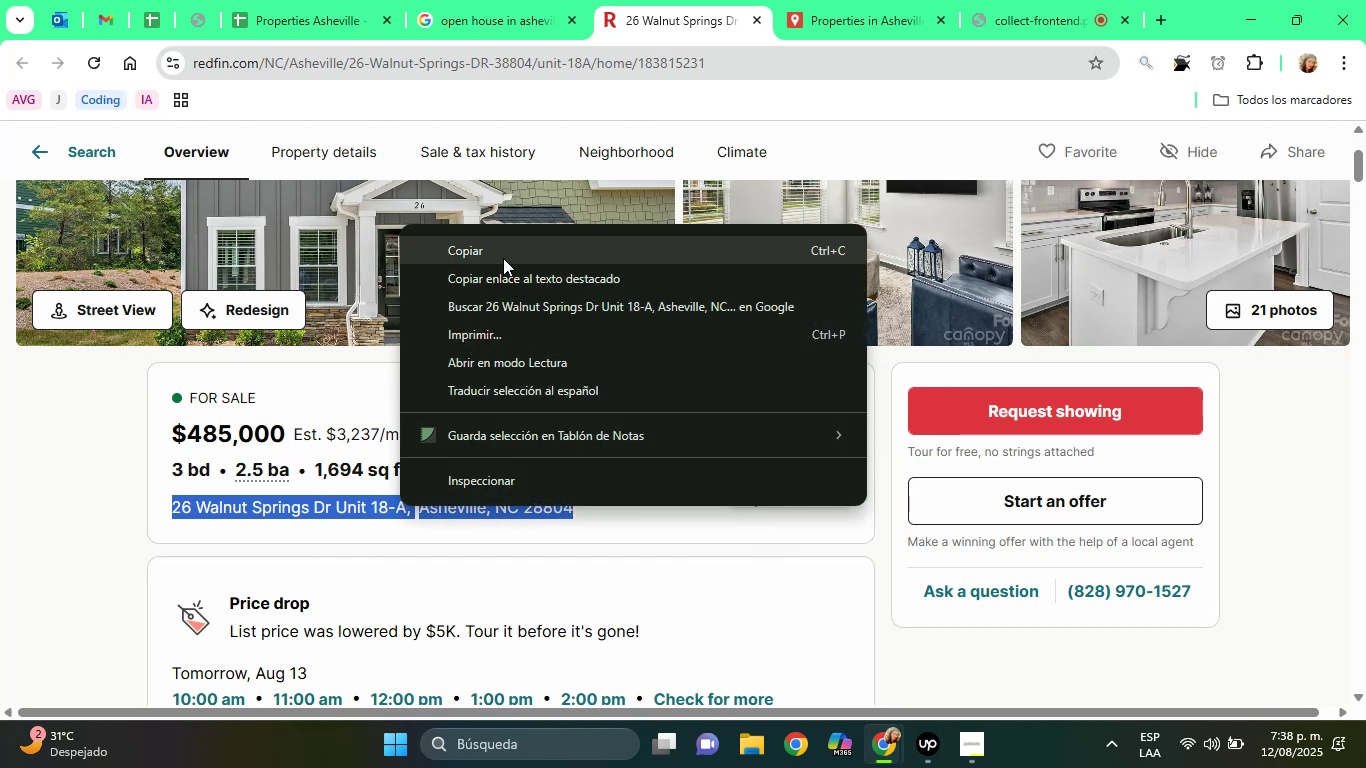 
left_click([503, 256])
 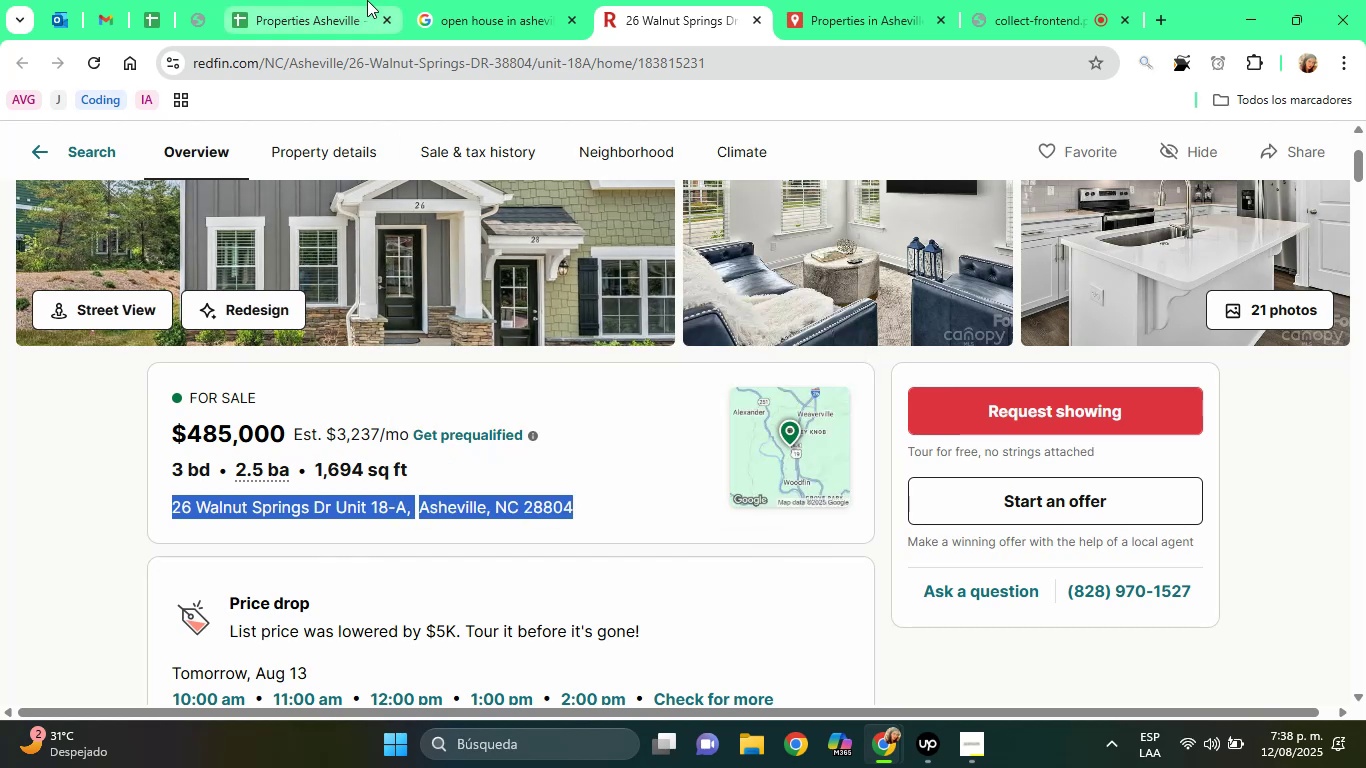 
left_click([367, 0])
 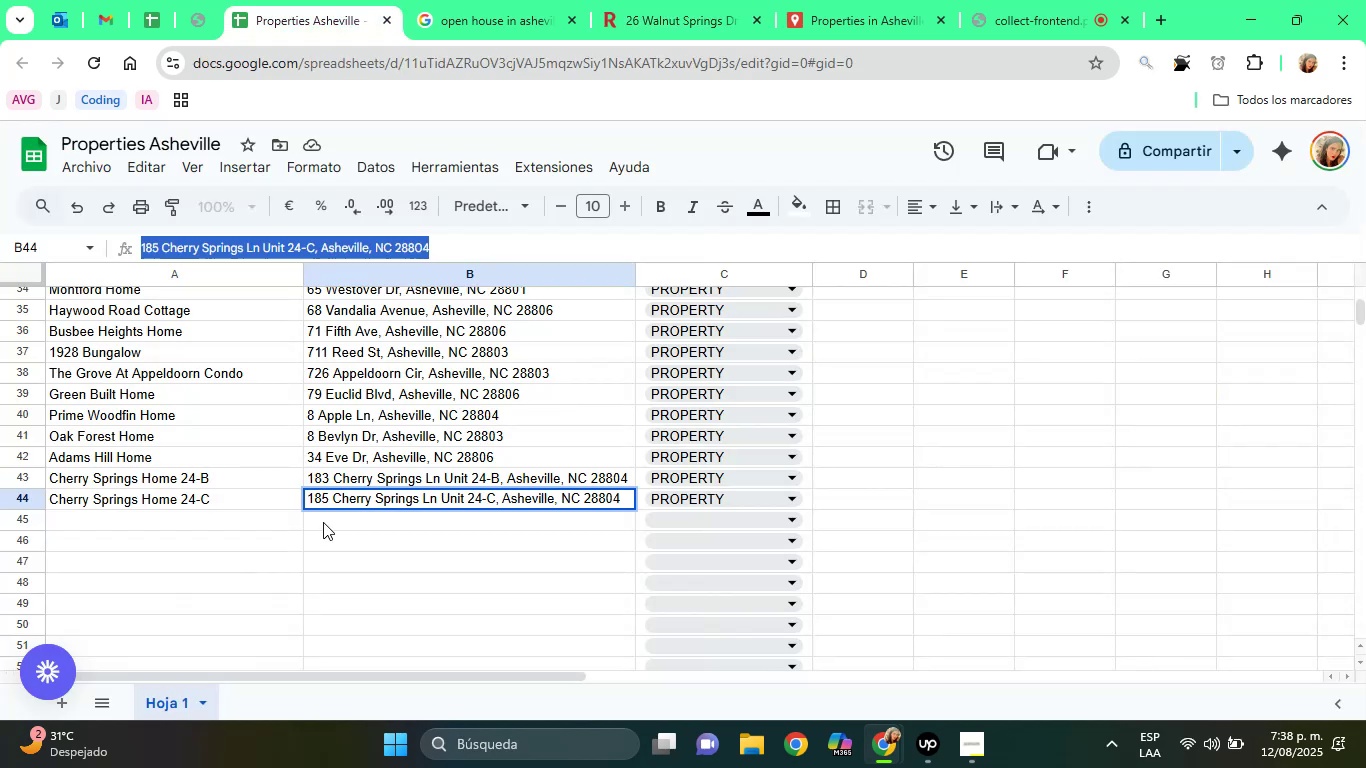 
left_click([323, 522])
 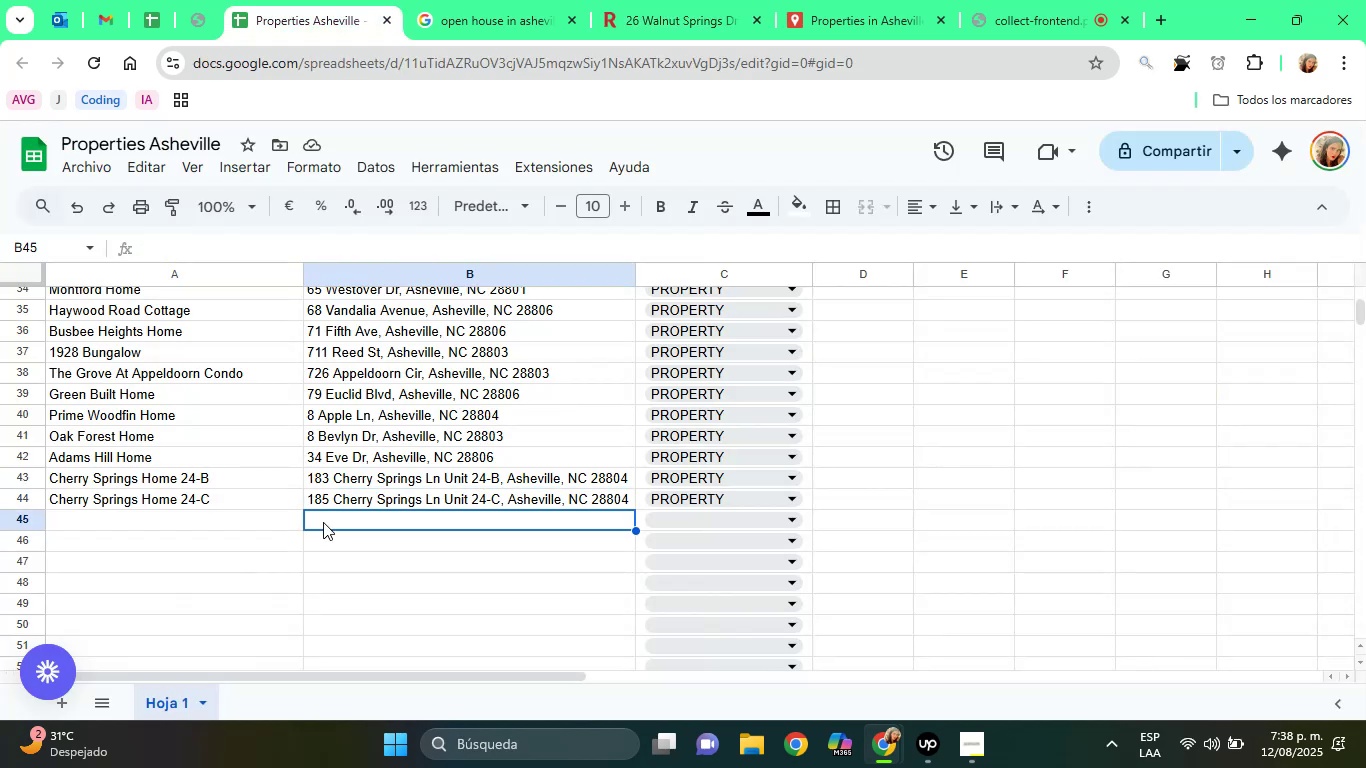 
right_click([323, 522])
 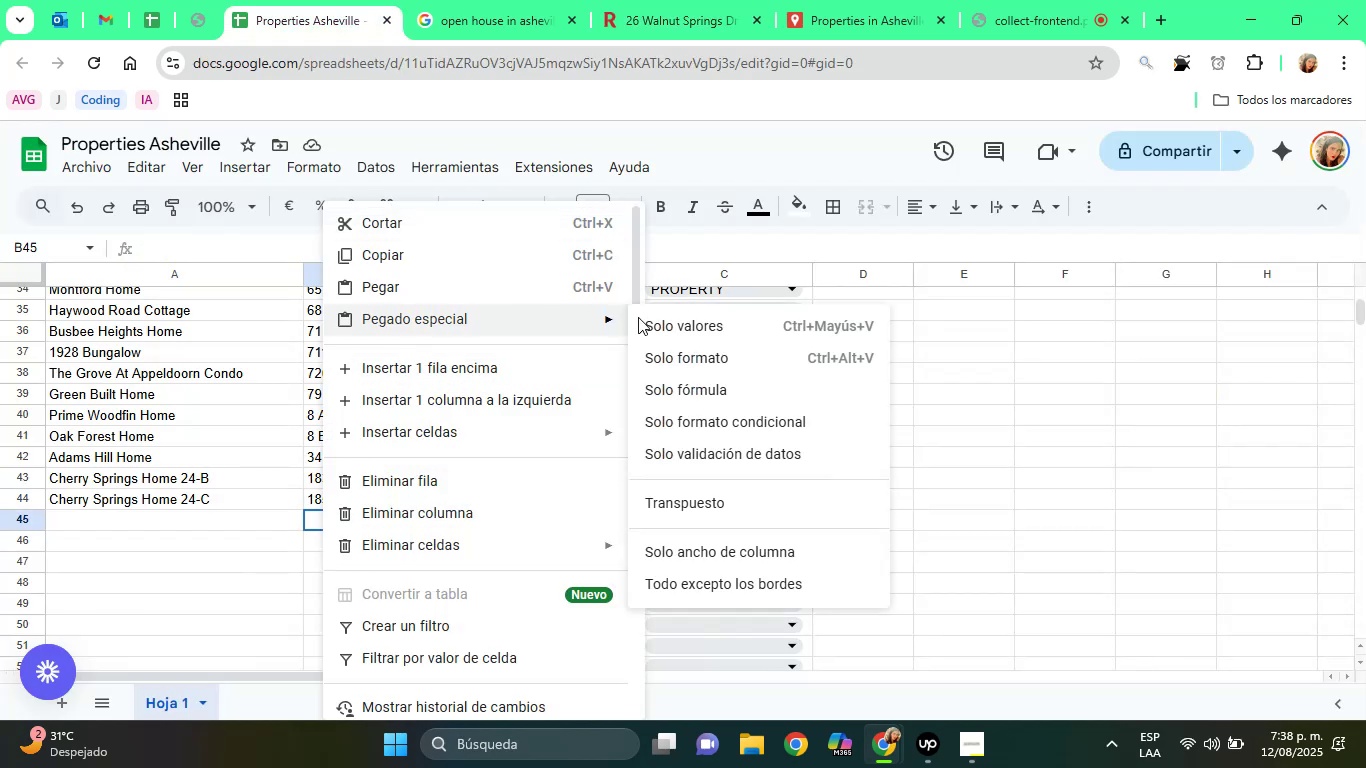 
left_click([710, 323])
 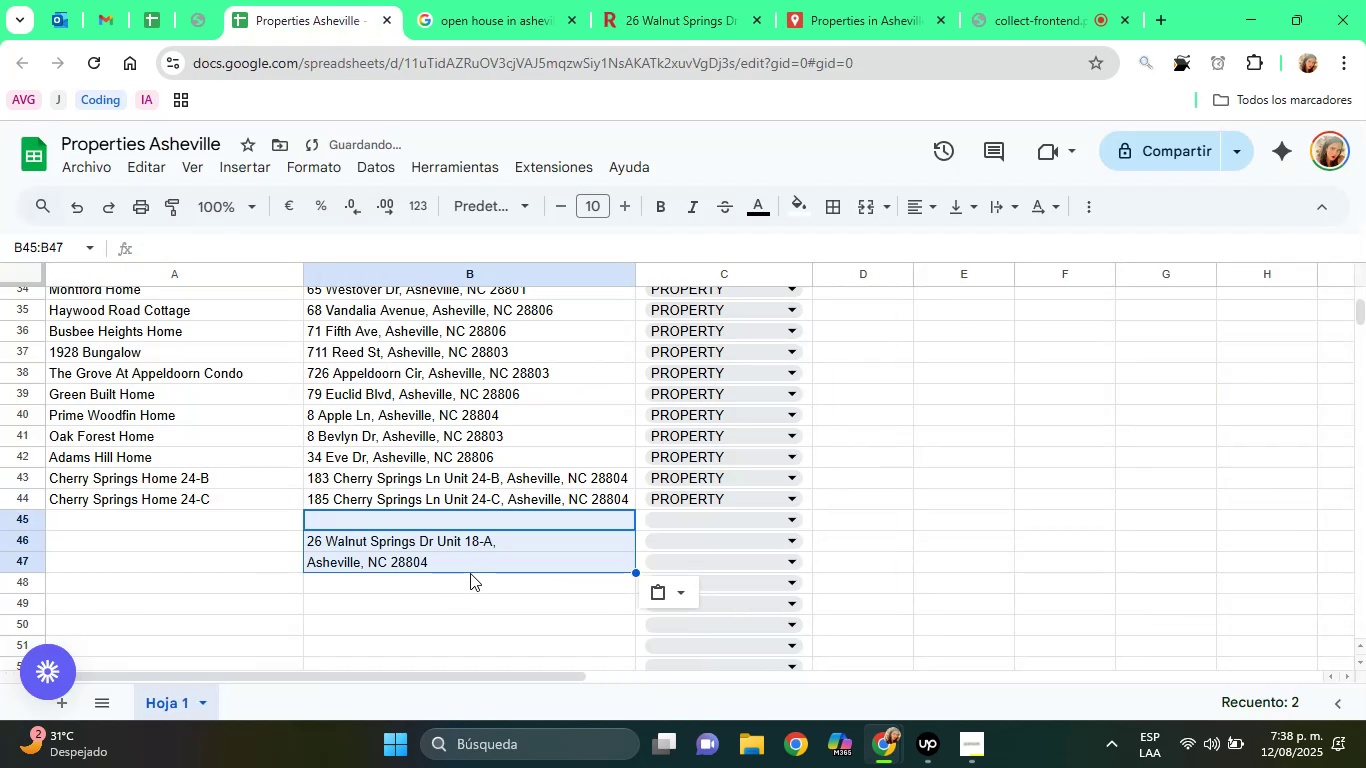 
left_click([479, 577])
 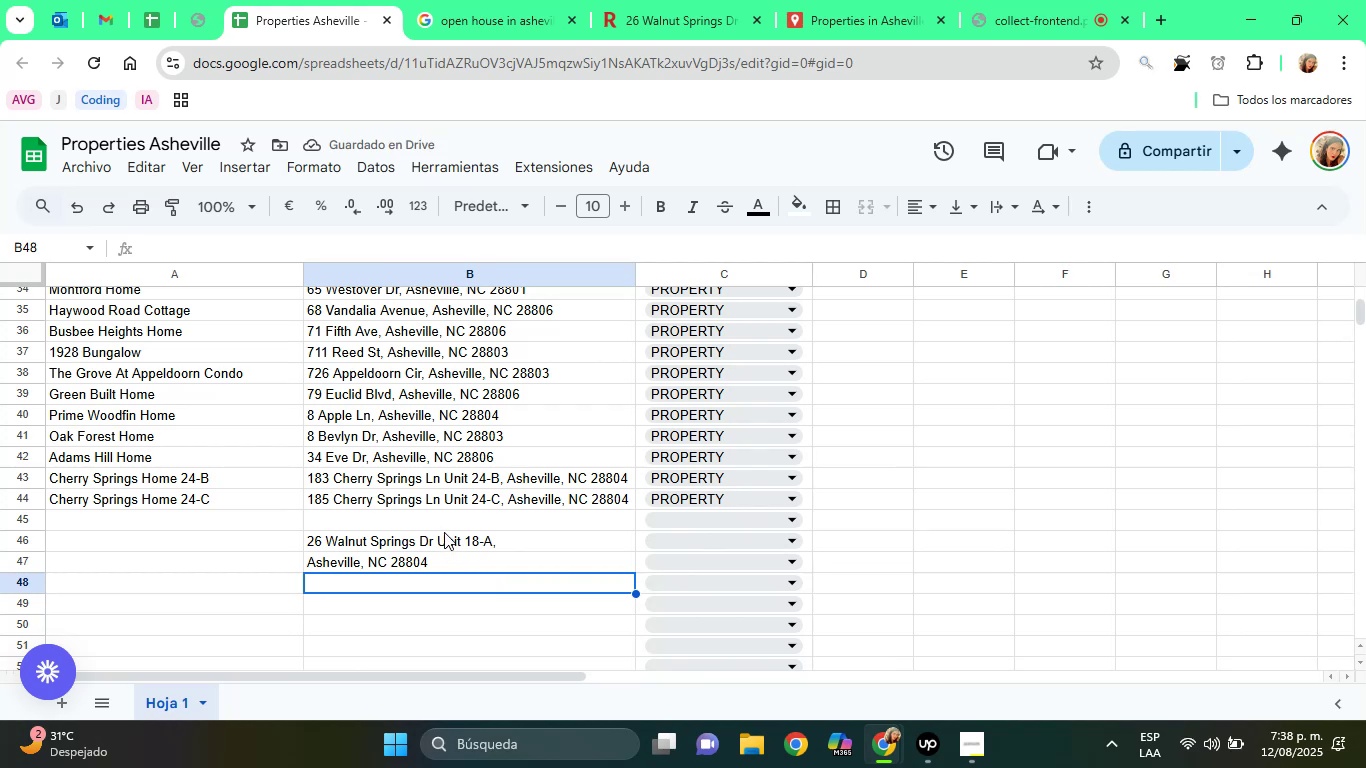 
left_click([444, 532])
 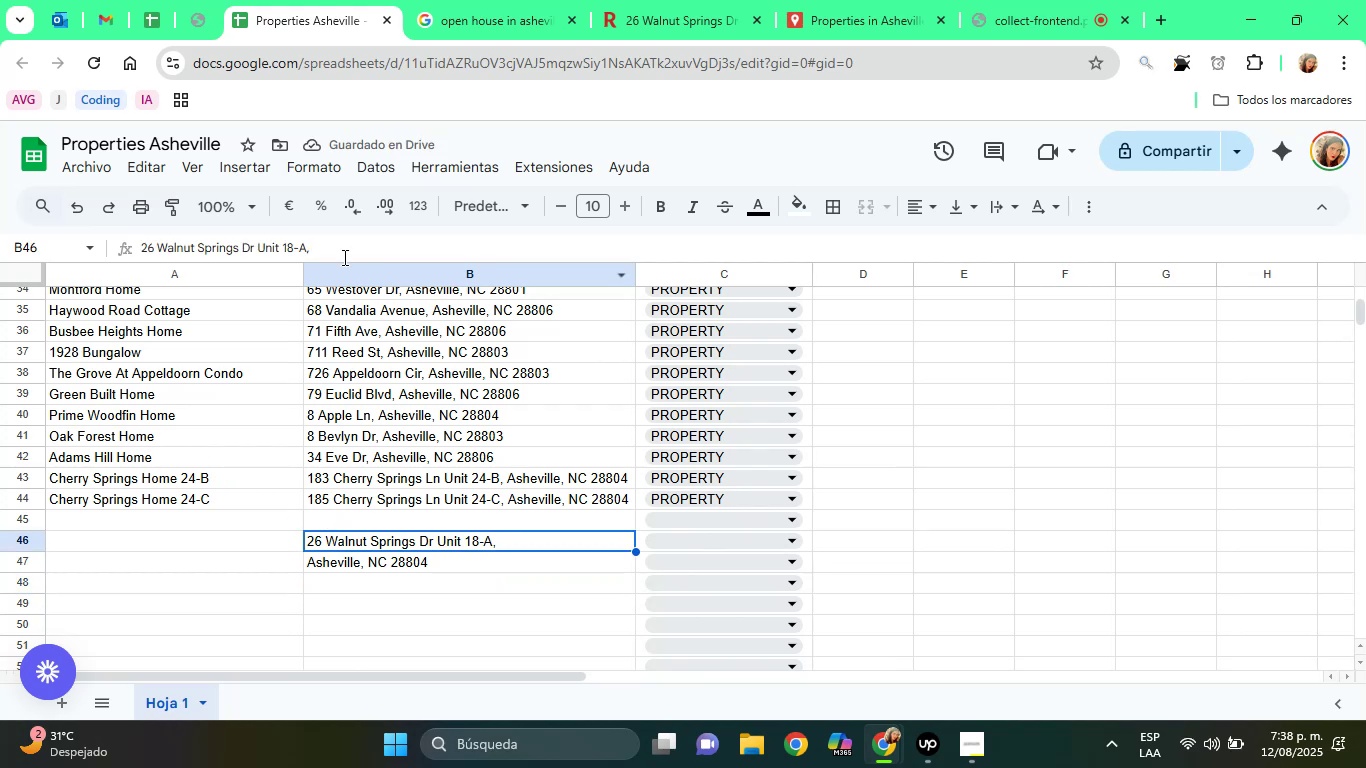 
double_click([284, 236])
 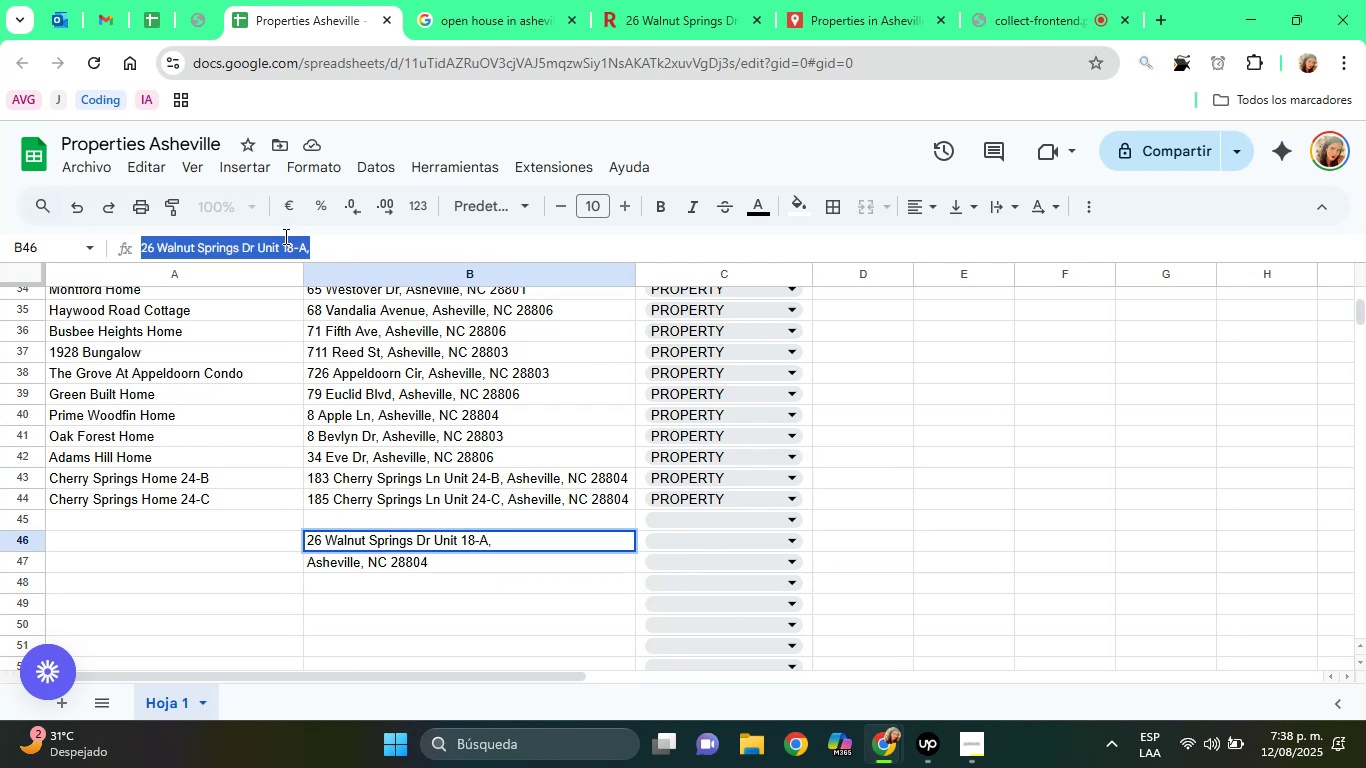 
triple_click([284, 236])
 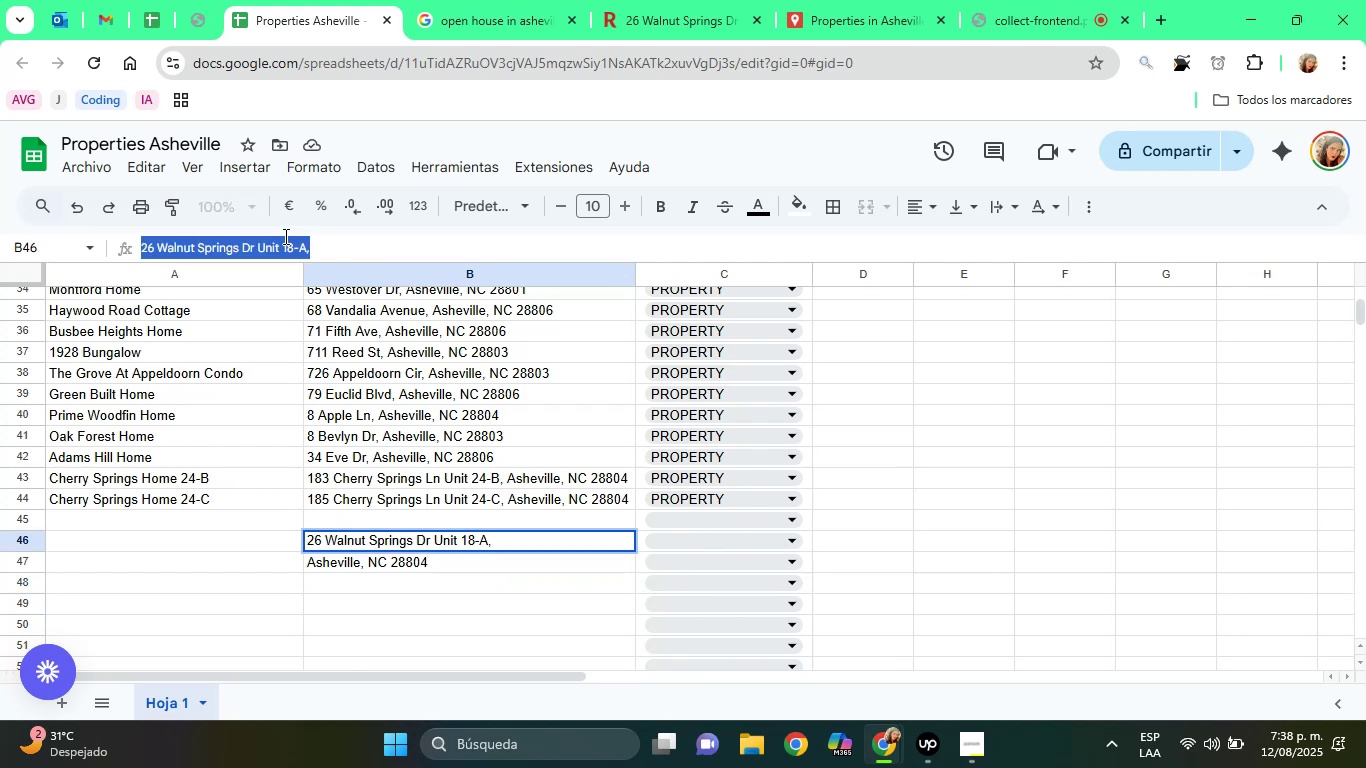 
right_click([284, 236])
 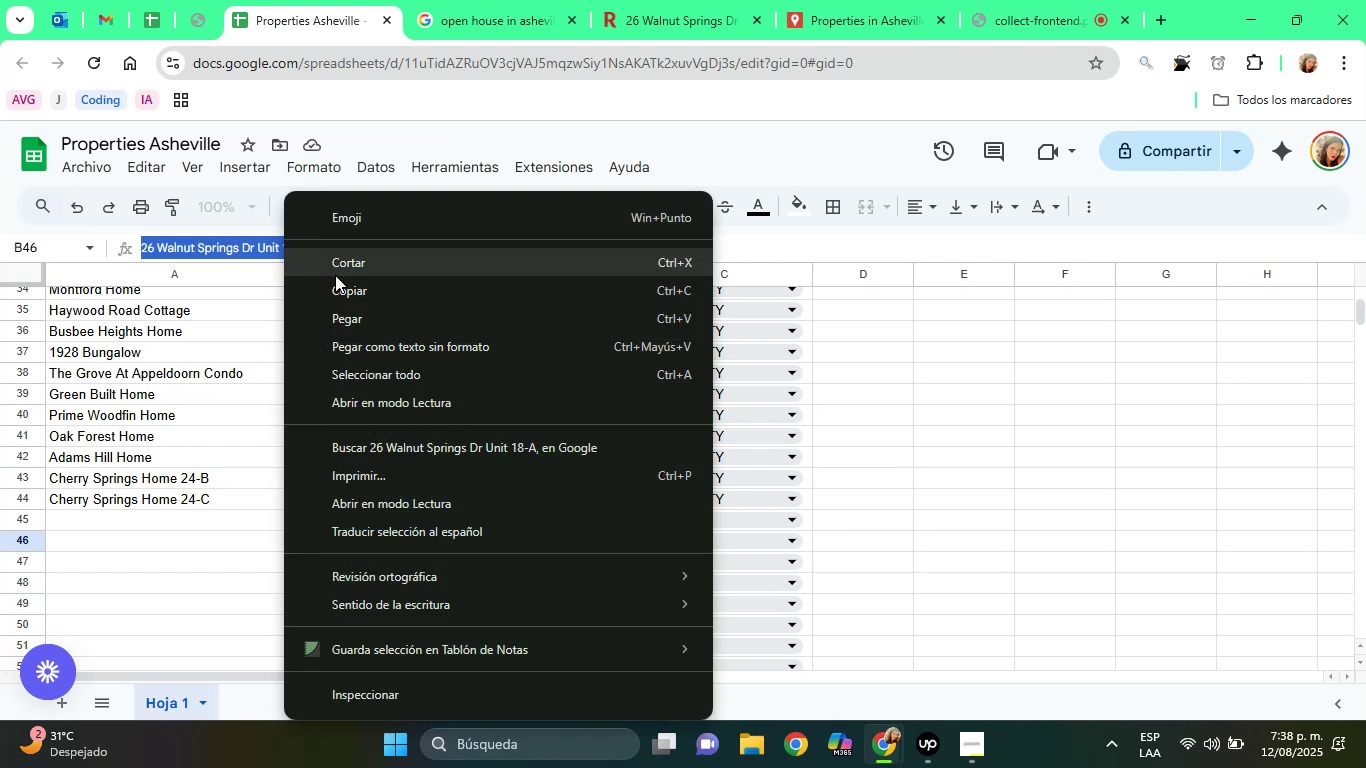 
left_click([335, 275])
 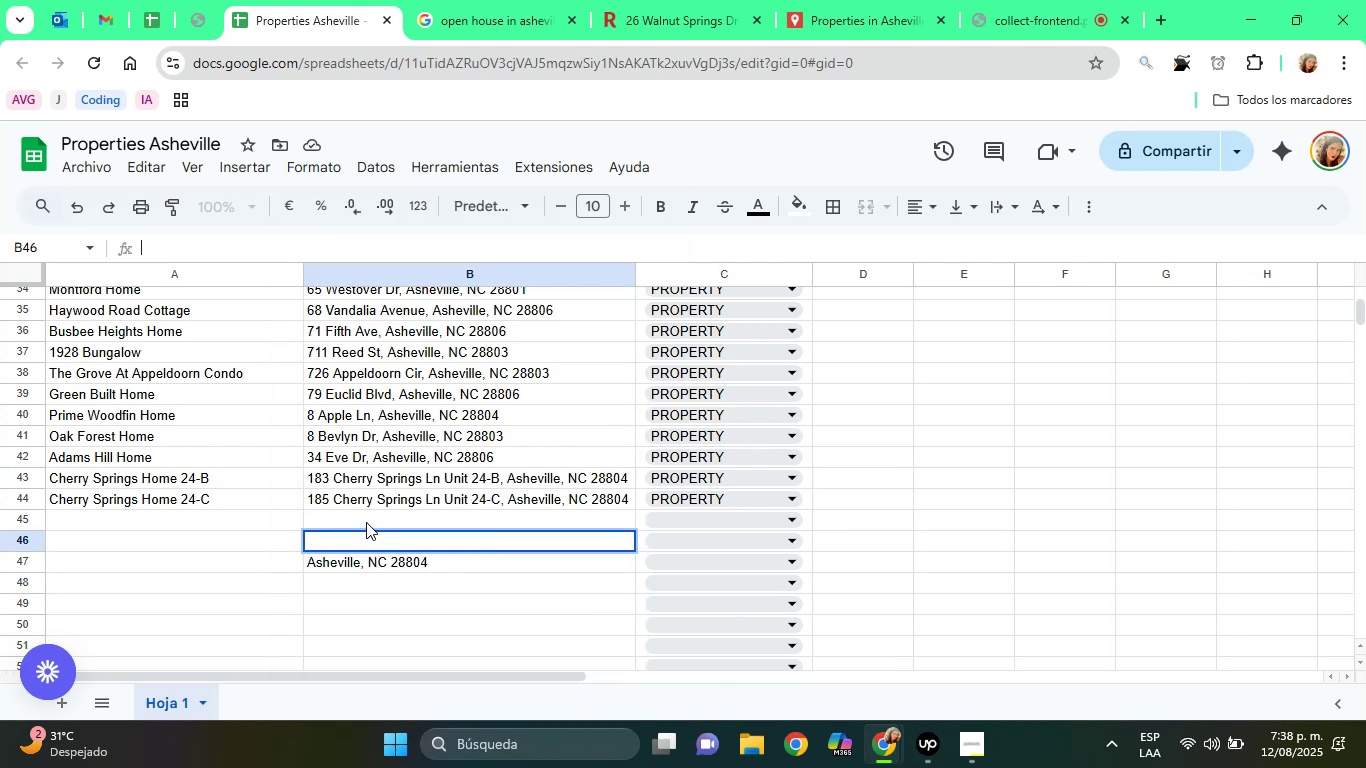 
left_click([366, 522])
 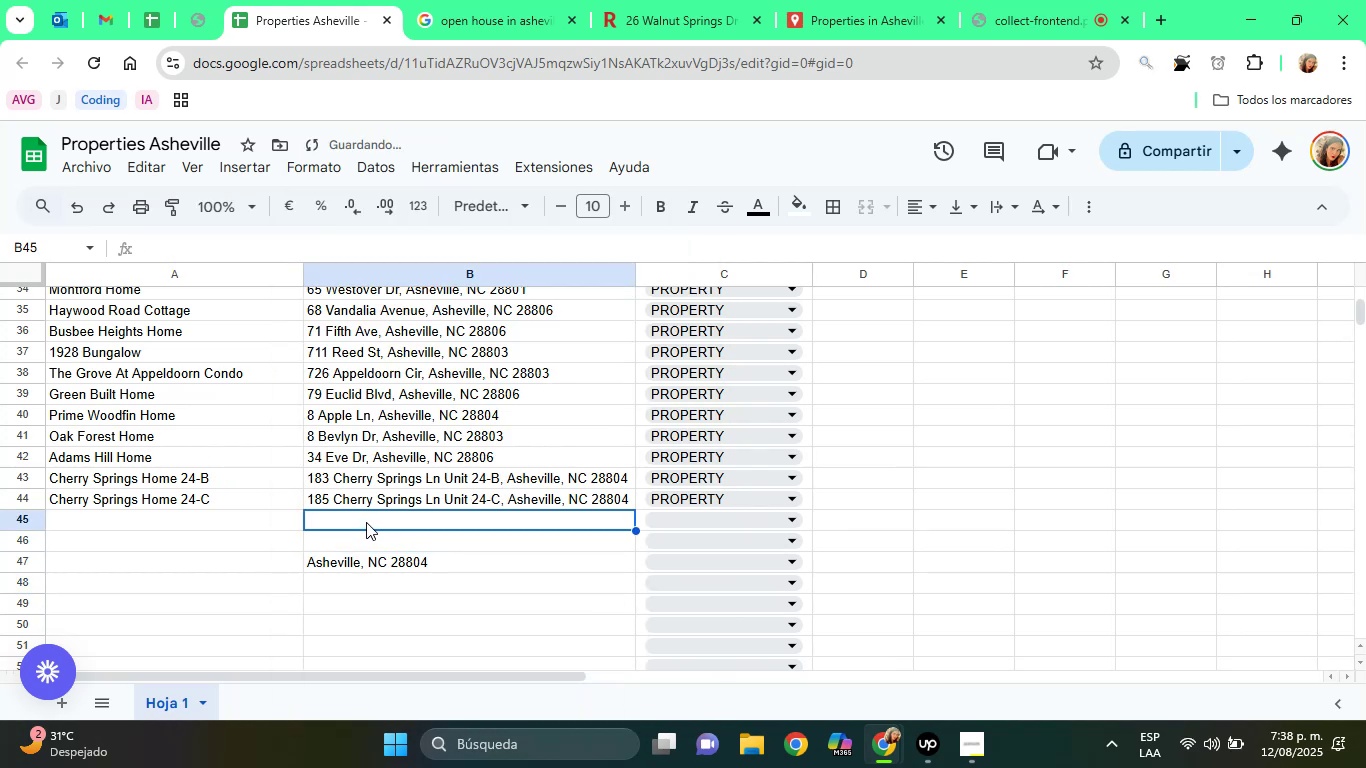 
left_click_drag(start_coordinate=[366, 522], to_coordinate=[352, 520])
 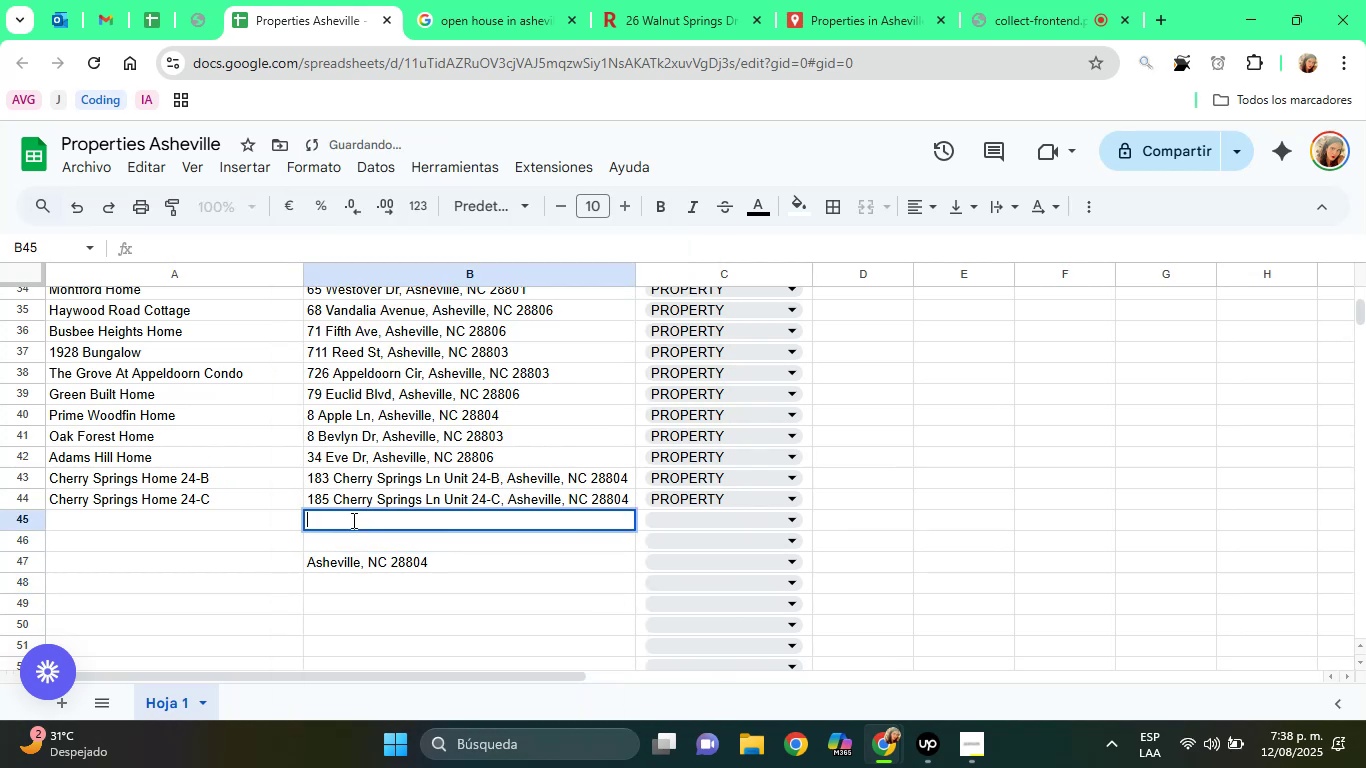 
right_click([352, 520])
 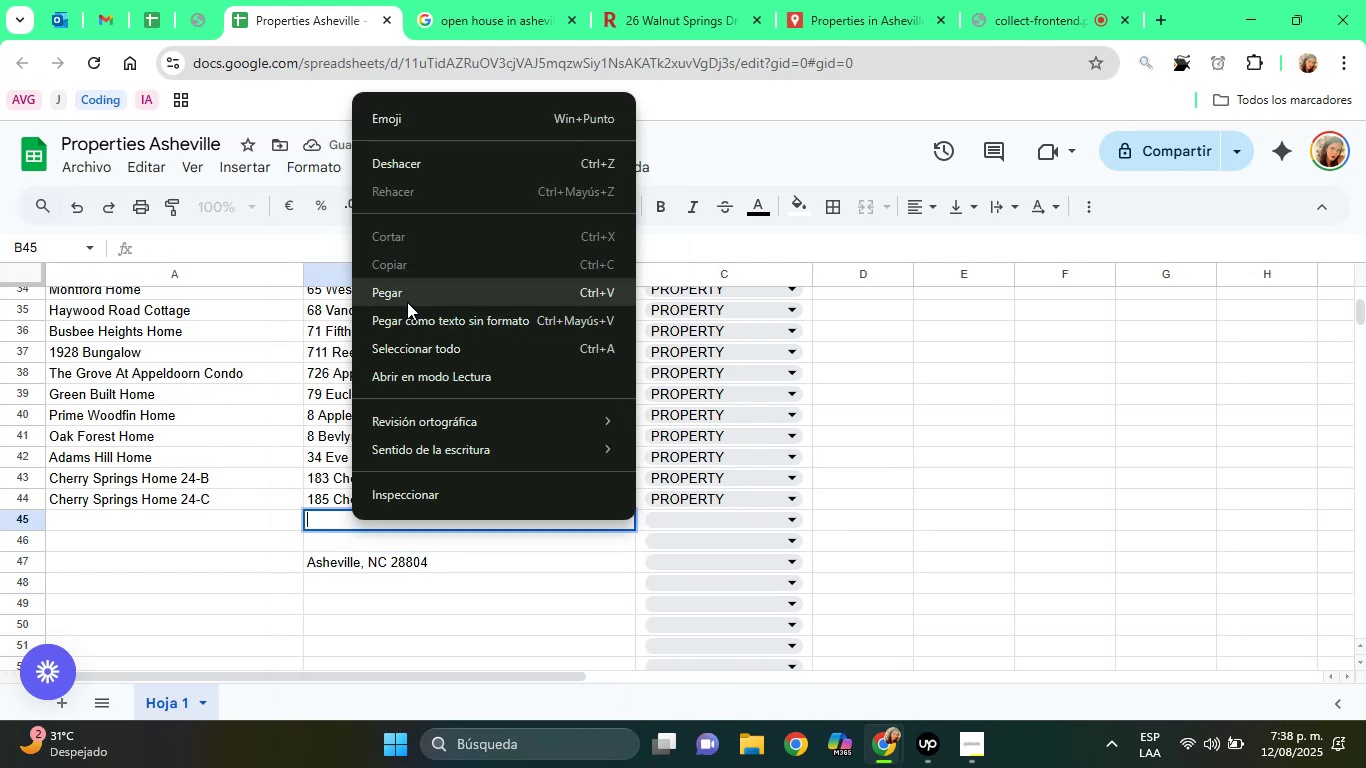 
left_click([407, 302])
 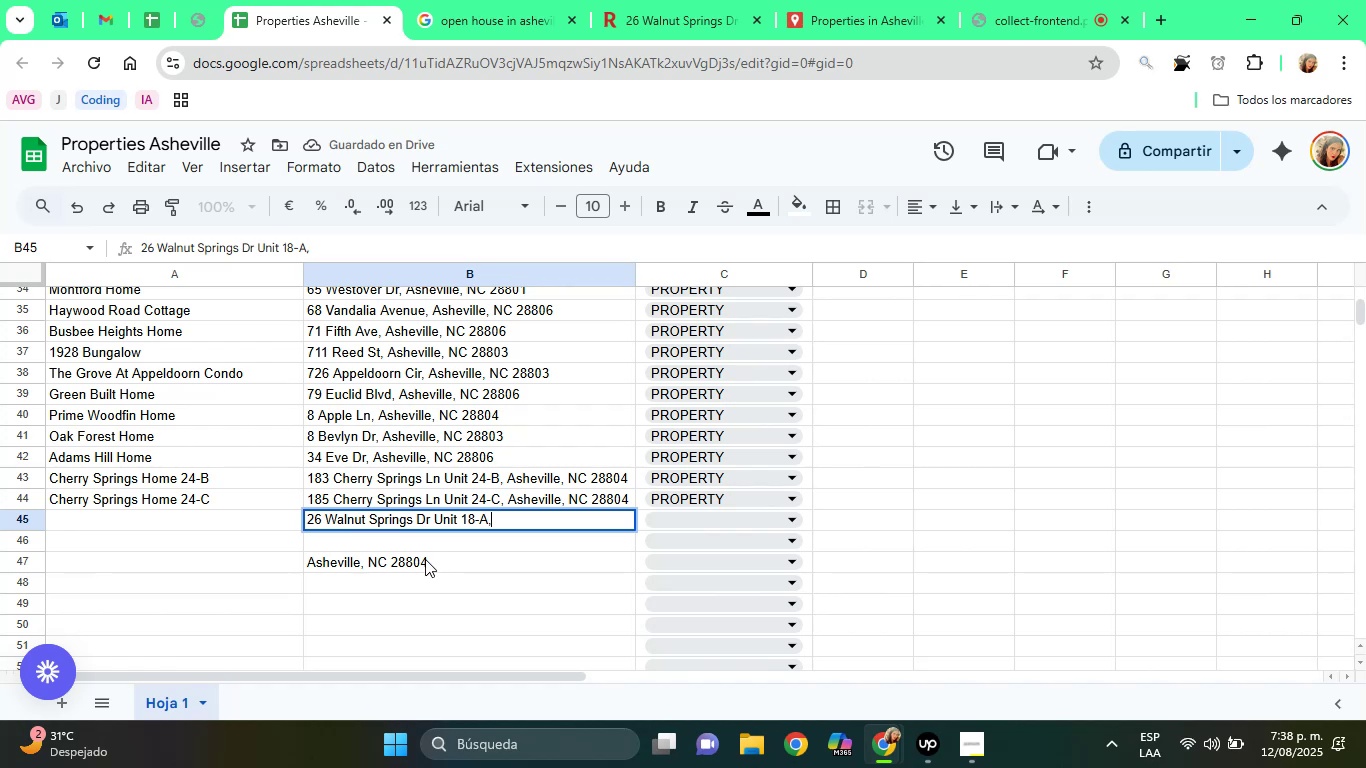 
left_click([421, 560])
 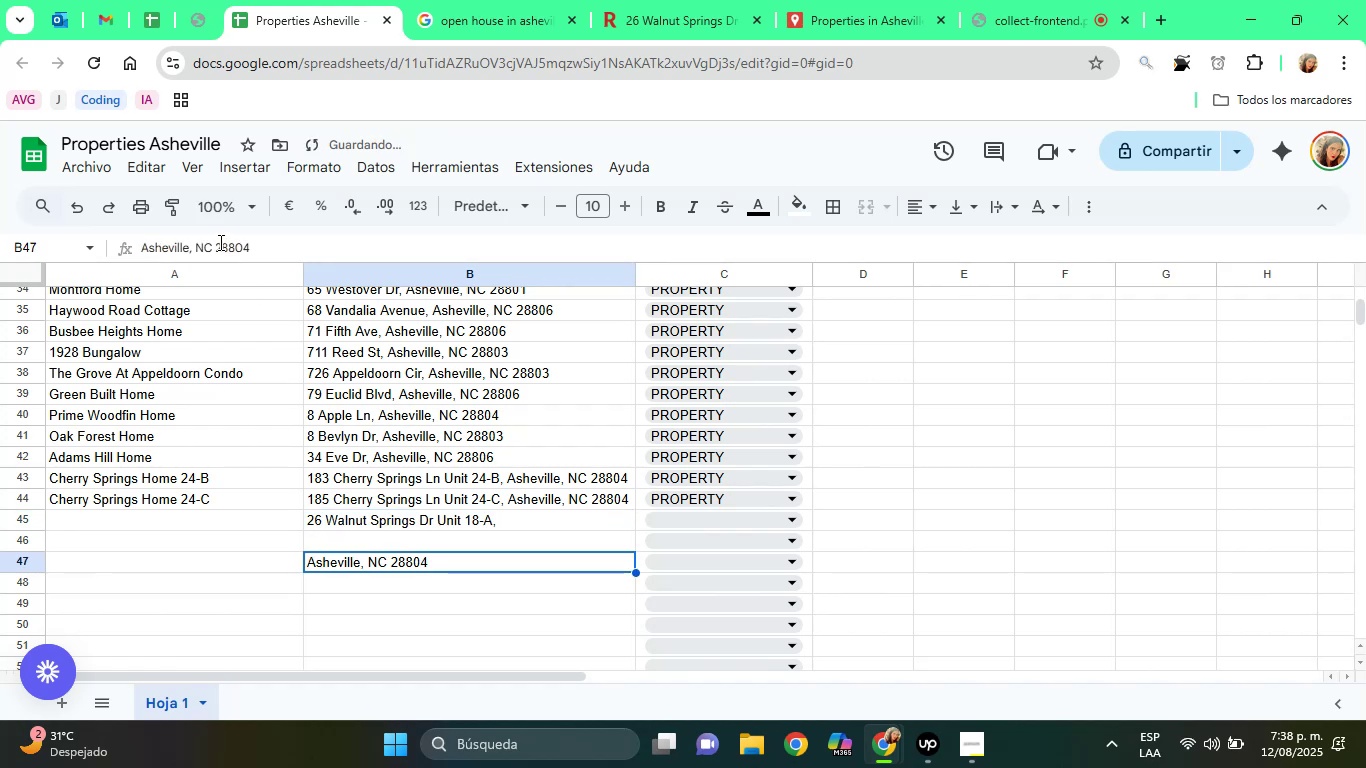 
double_click([219, 242])
 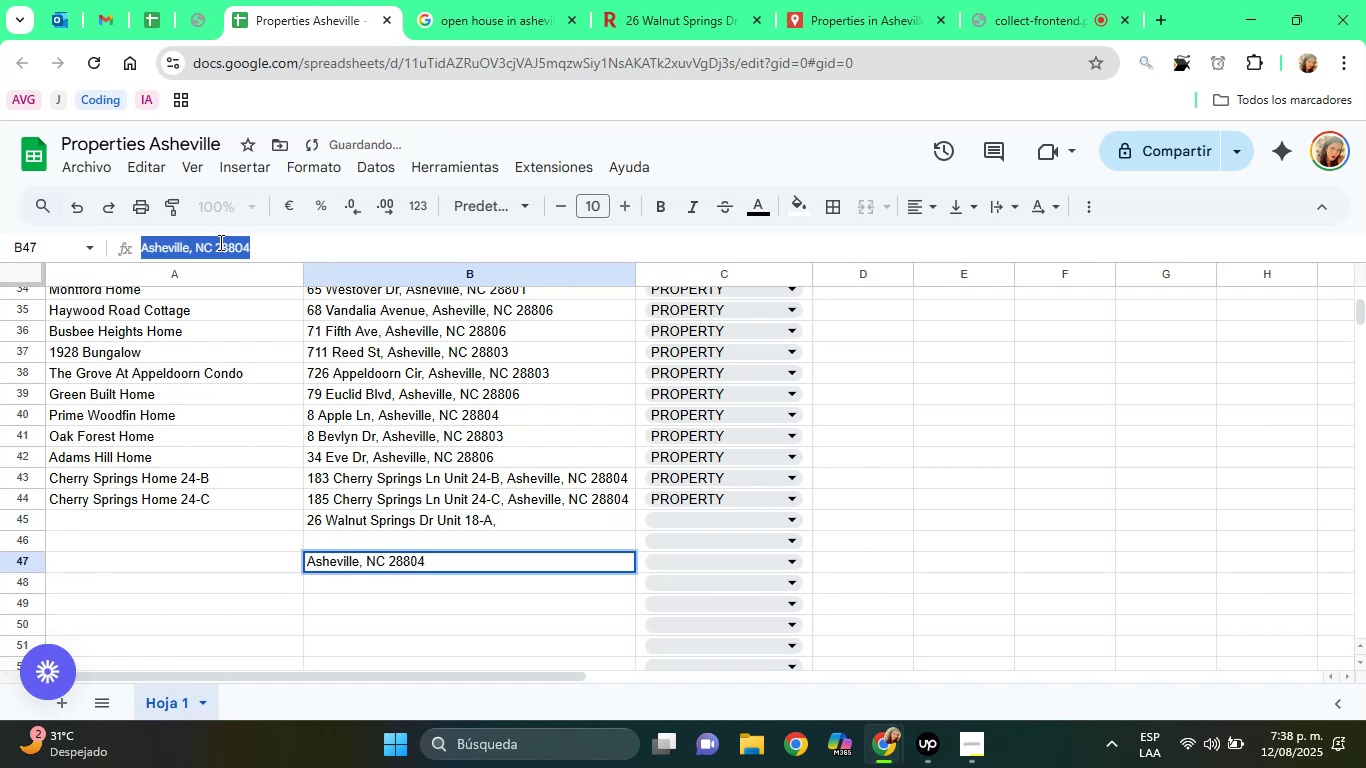 
left_click([219, 242])
 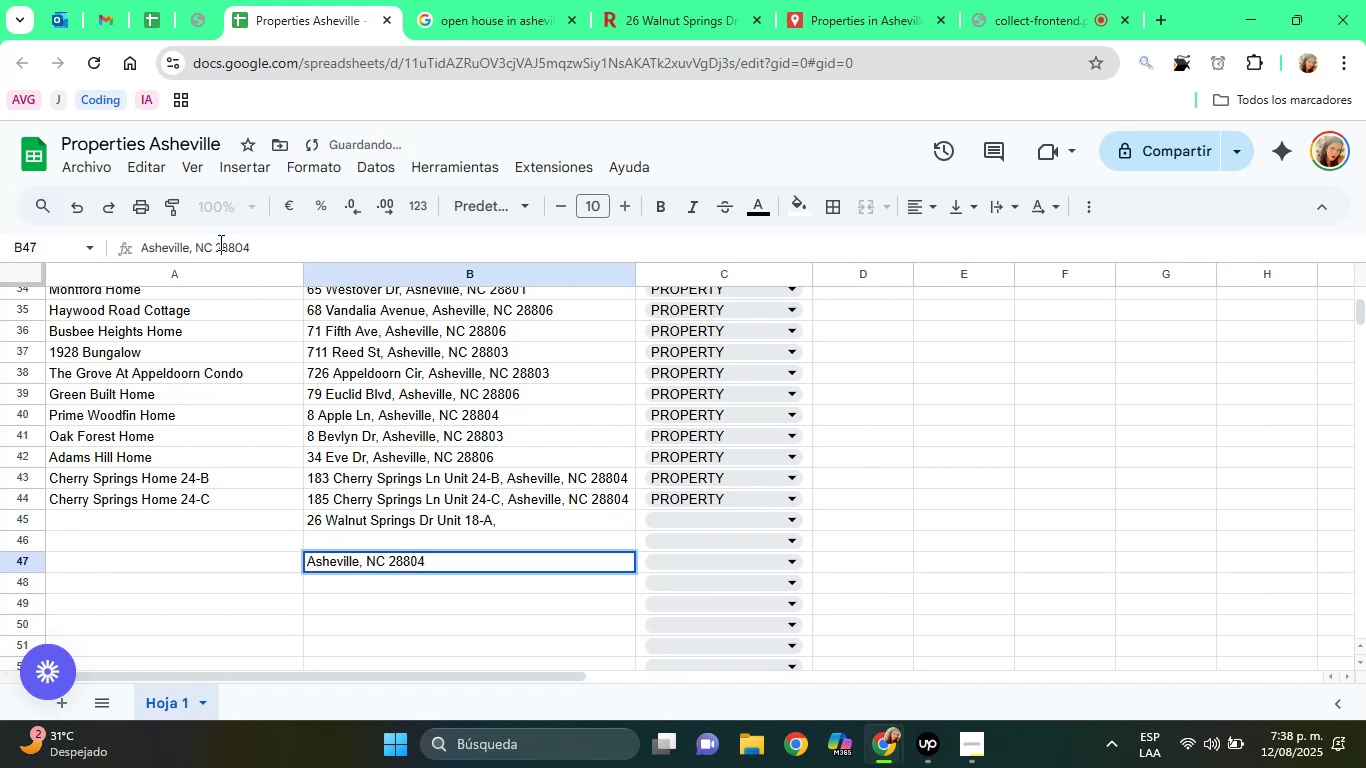 
right_click([219, 242])
 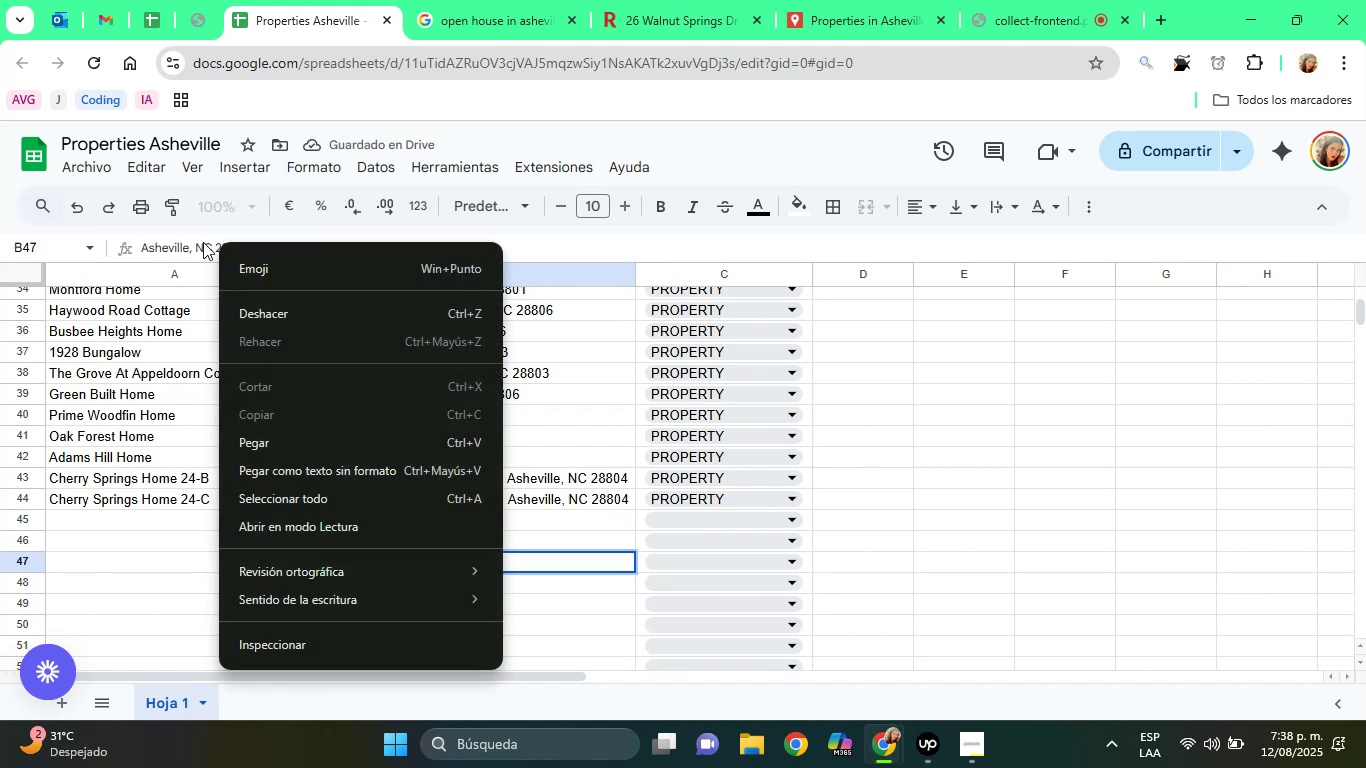 
double_click([203, 242])
 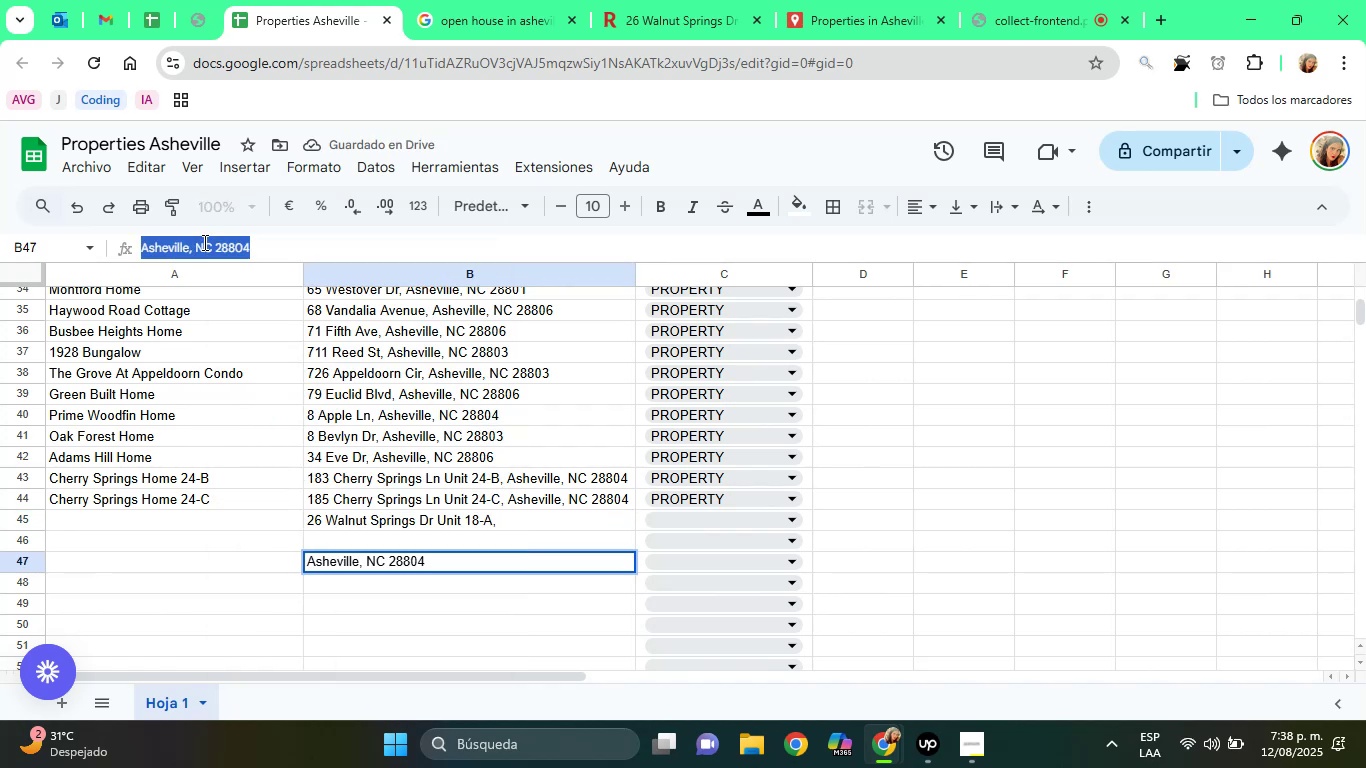 
triple_click([203, 242])
 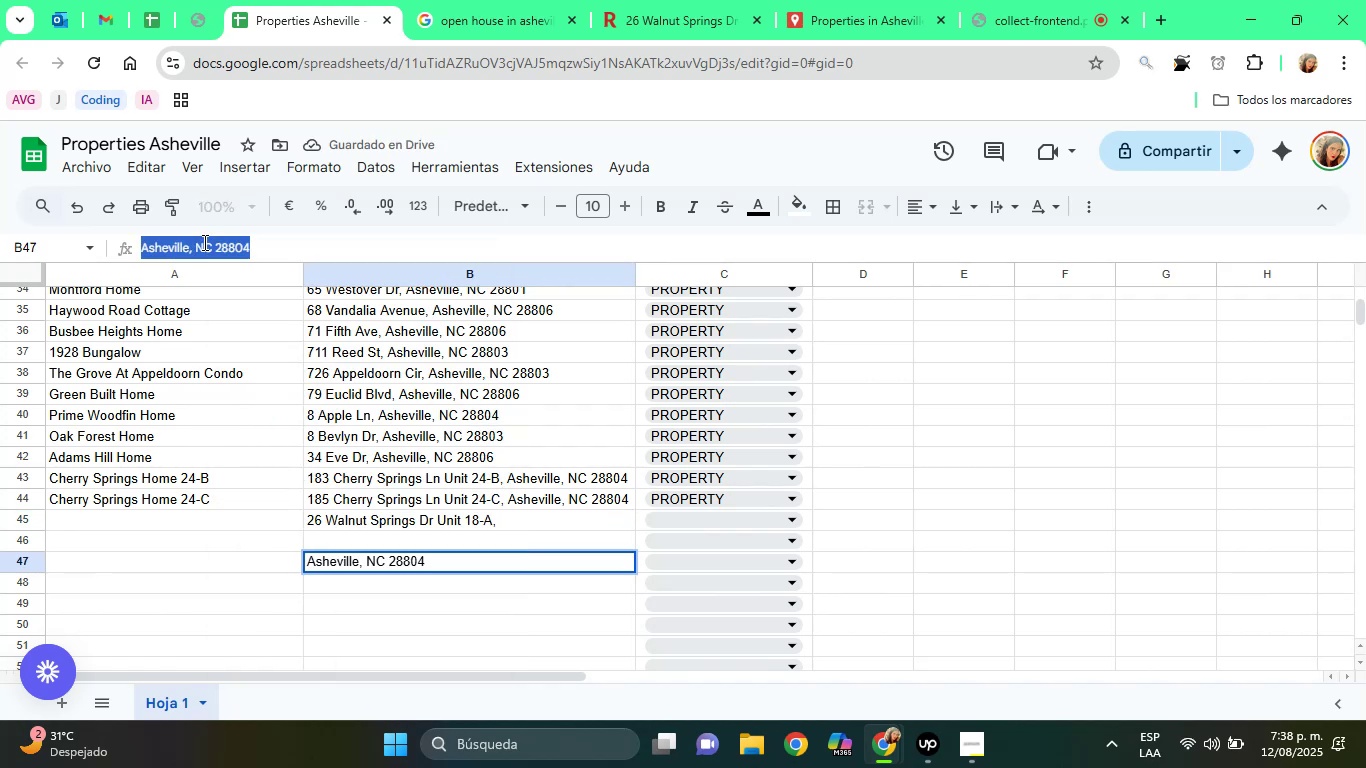 
right_click([203, 242])
 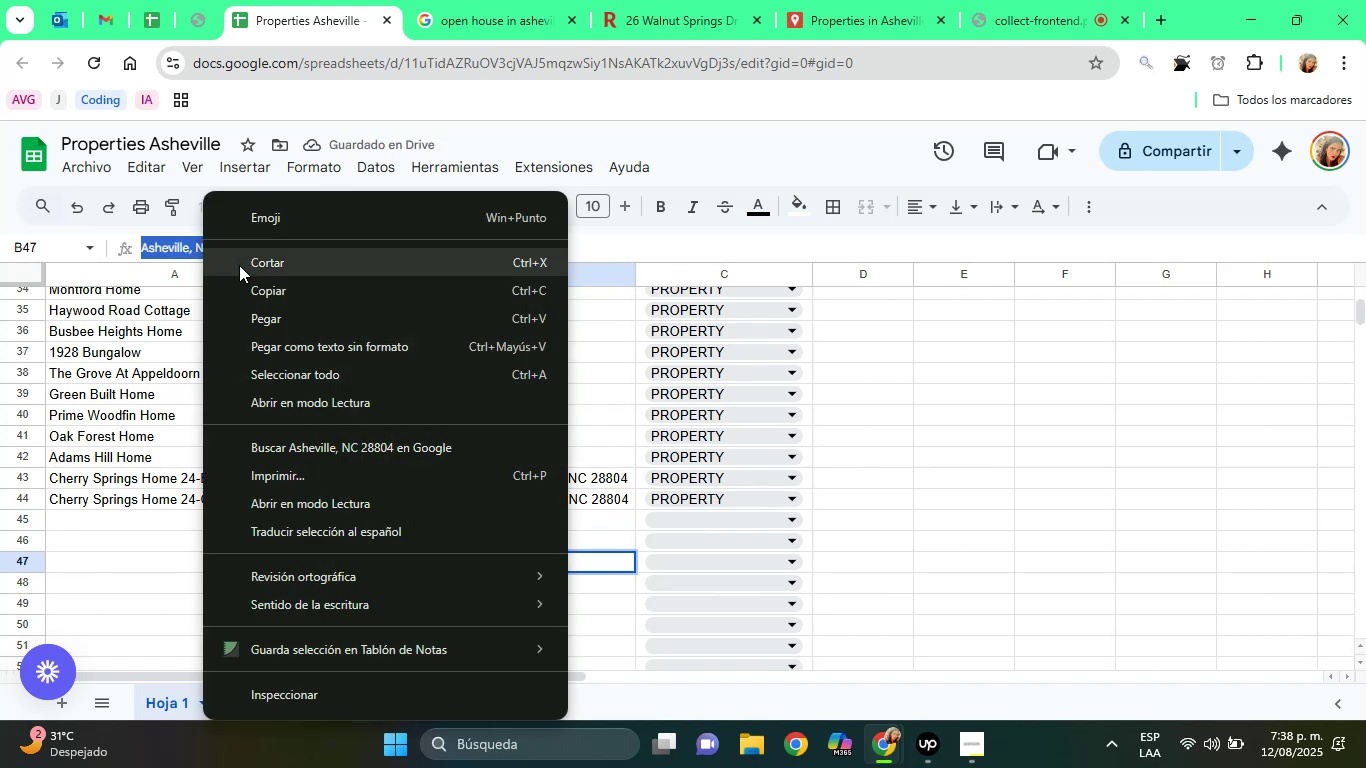 
left_click([239, 265])
 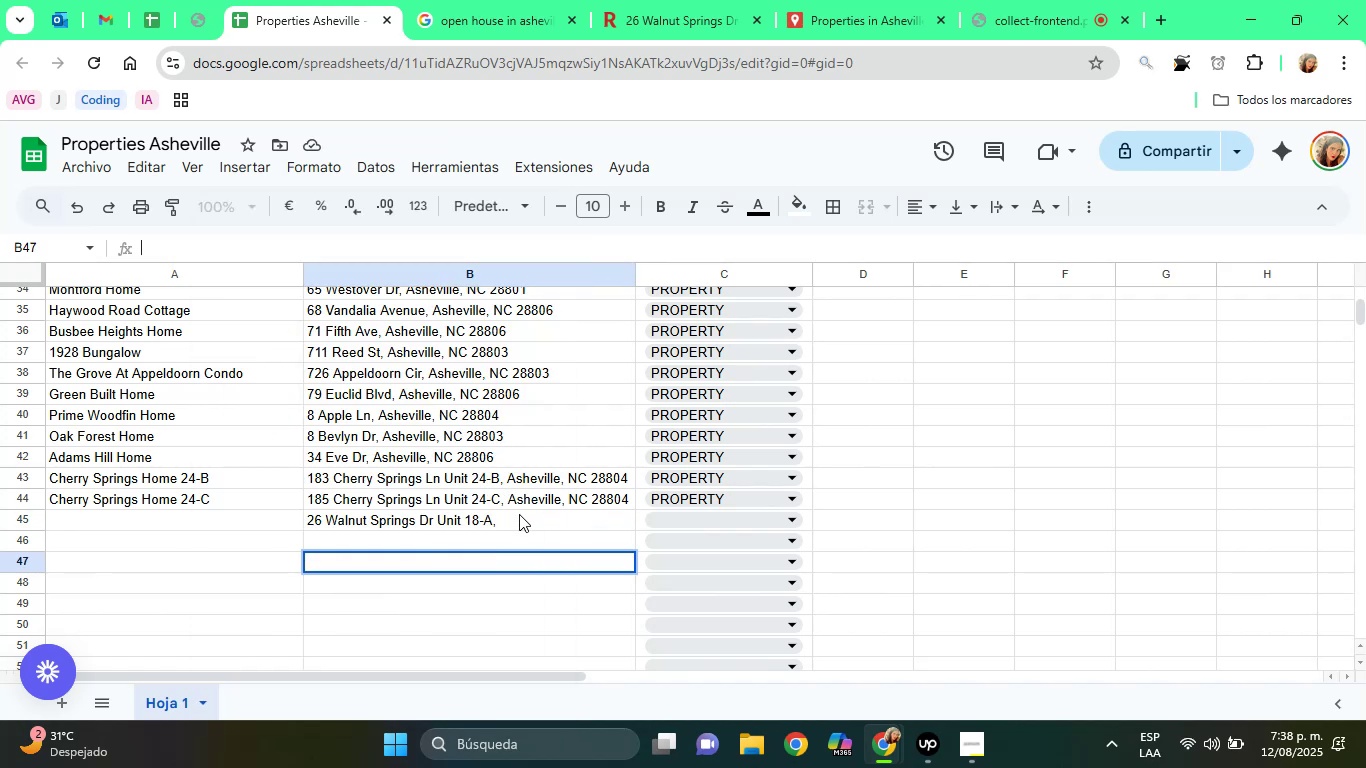 
left_click([519, 514])
 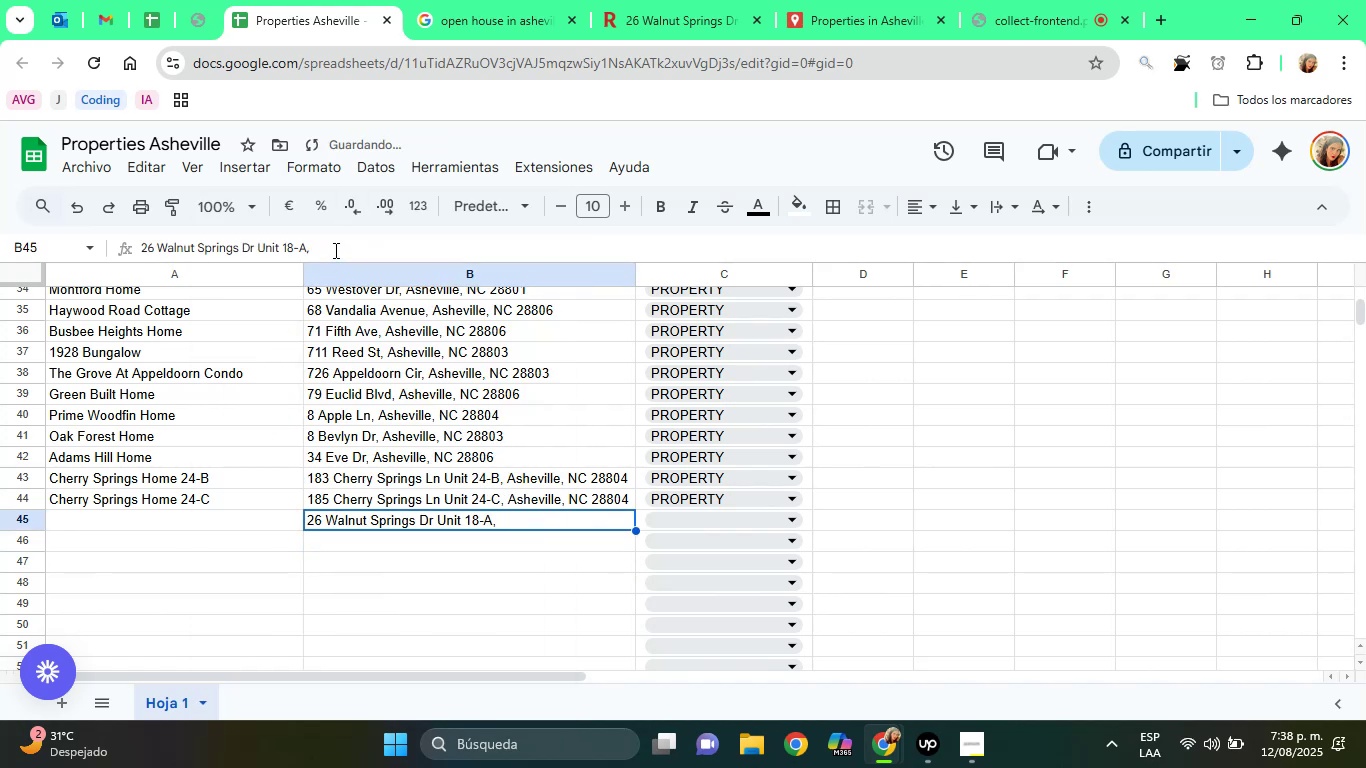 
key(Space)
 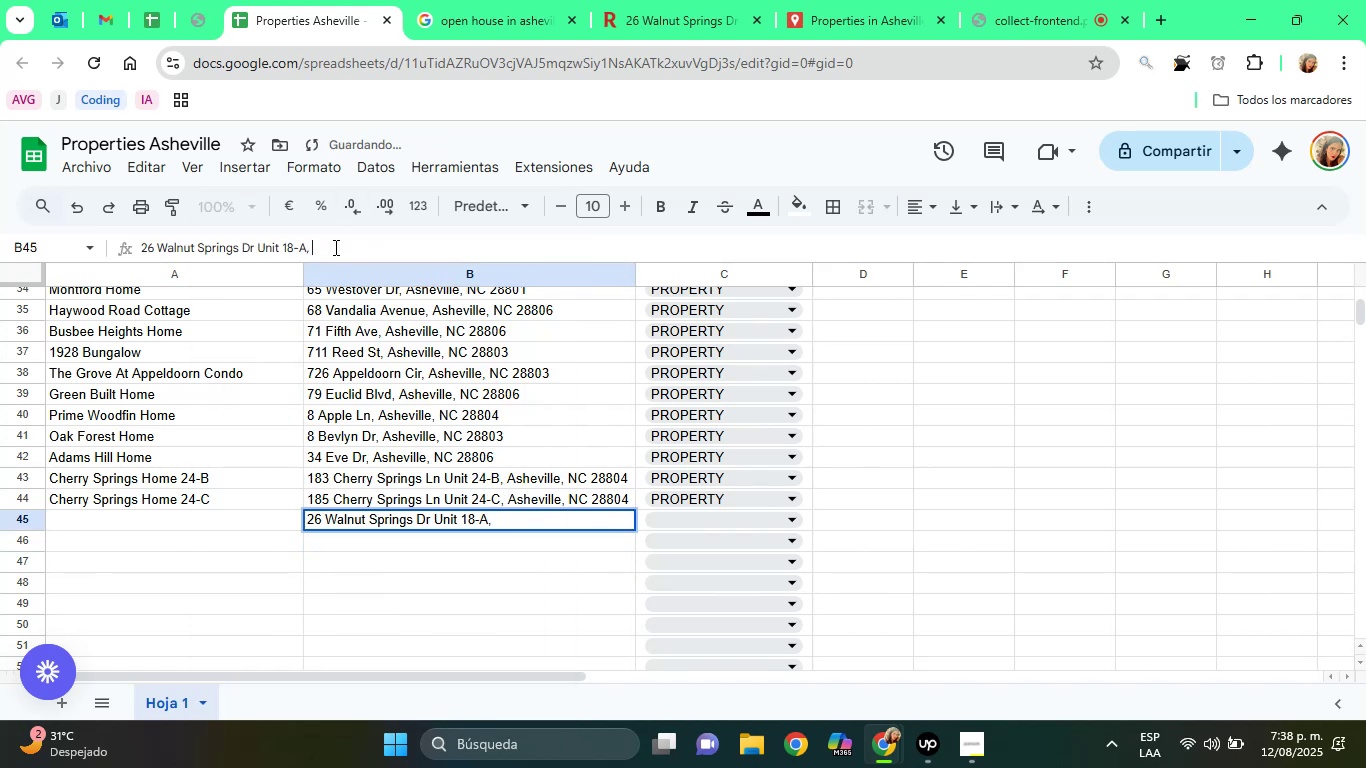 
left_click([334, 247])
 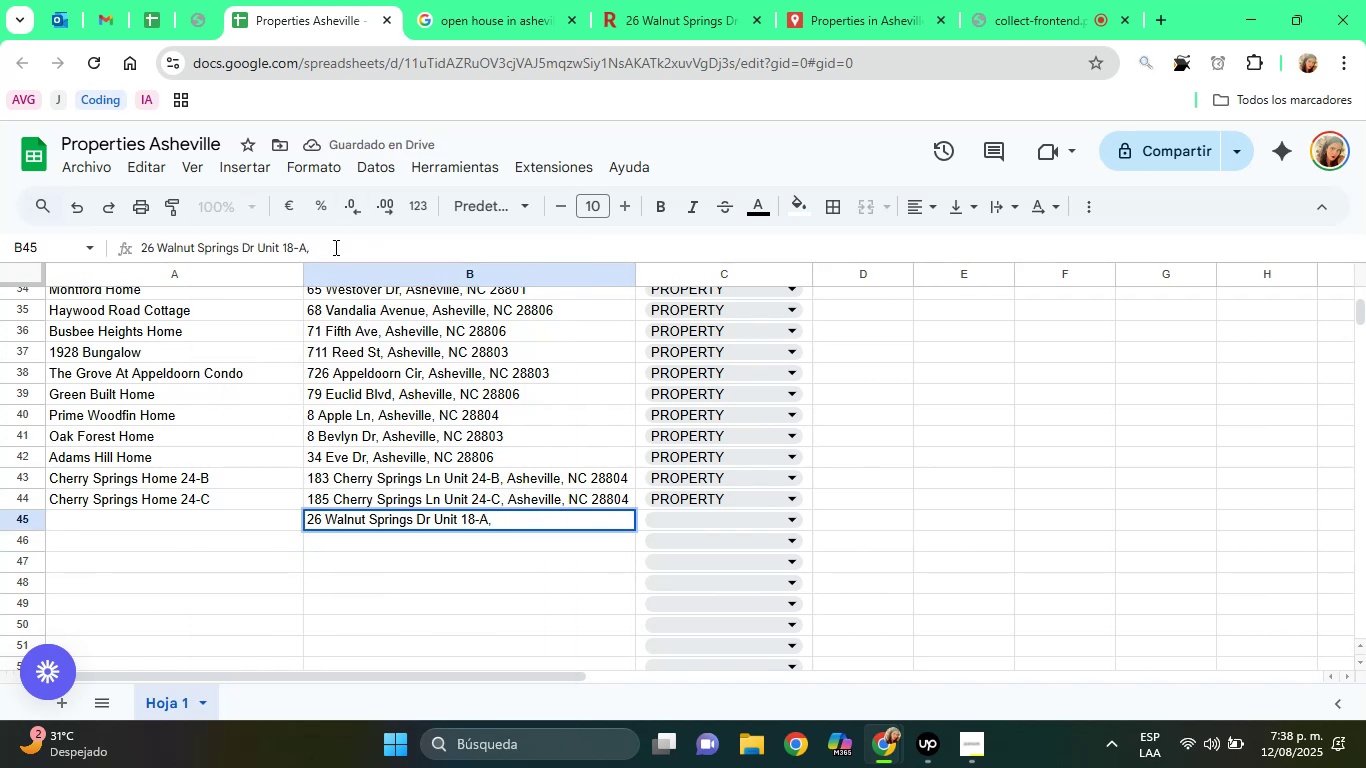 
key(Control+V)
 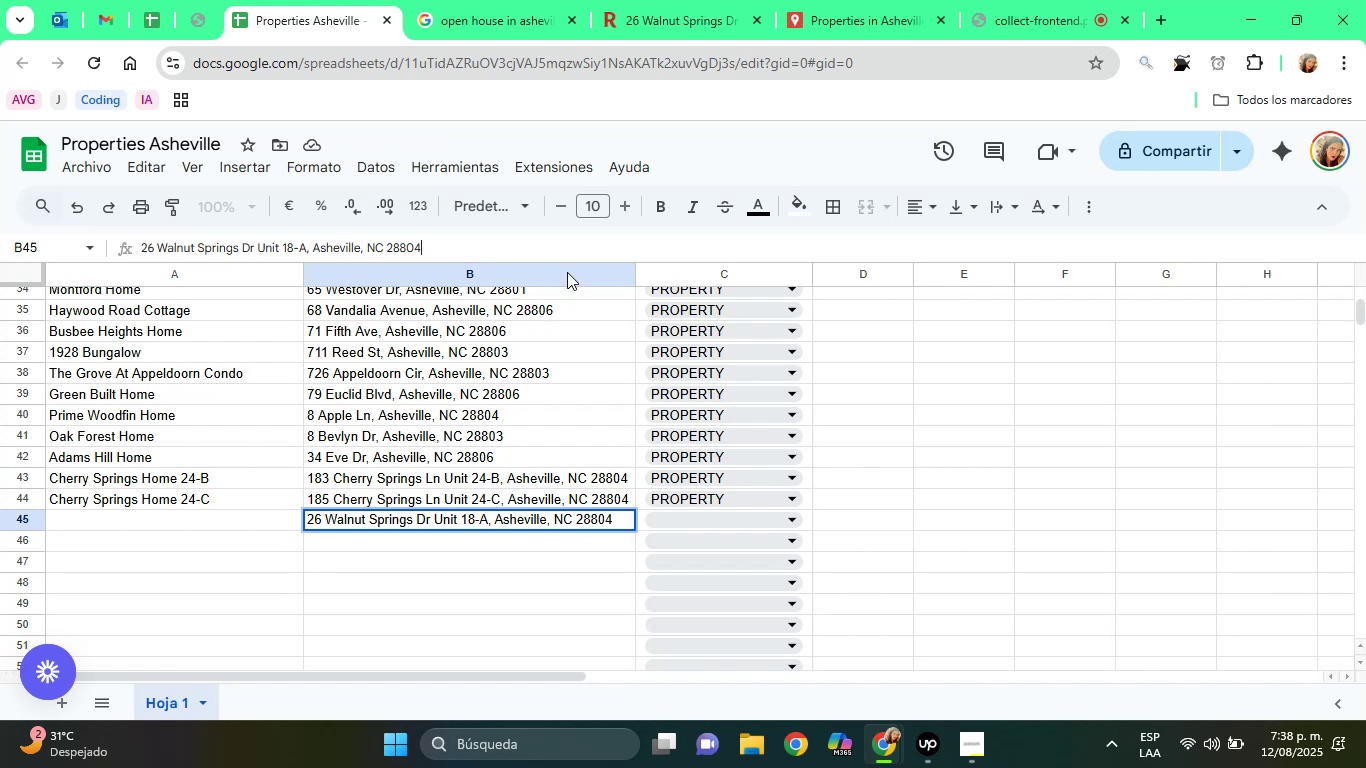 
left_click([549, 591])
 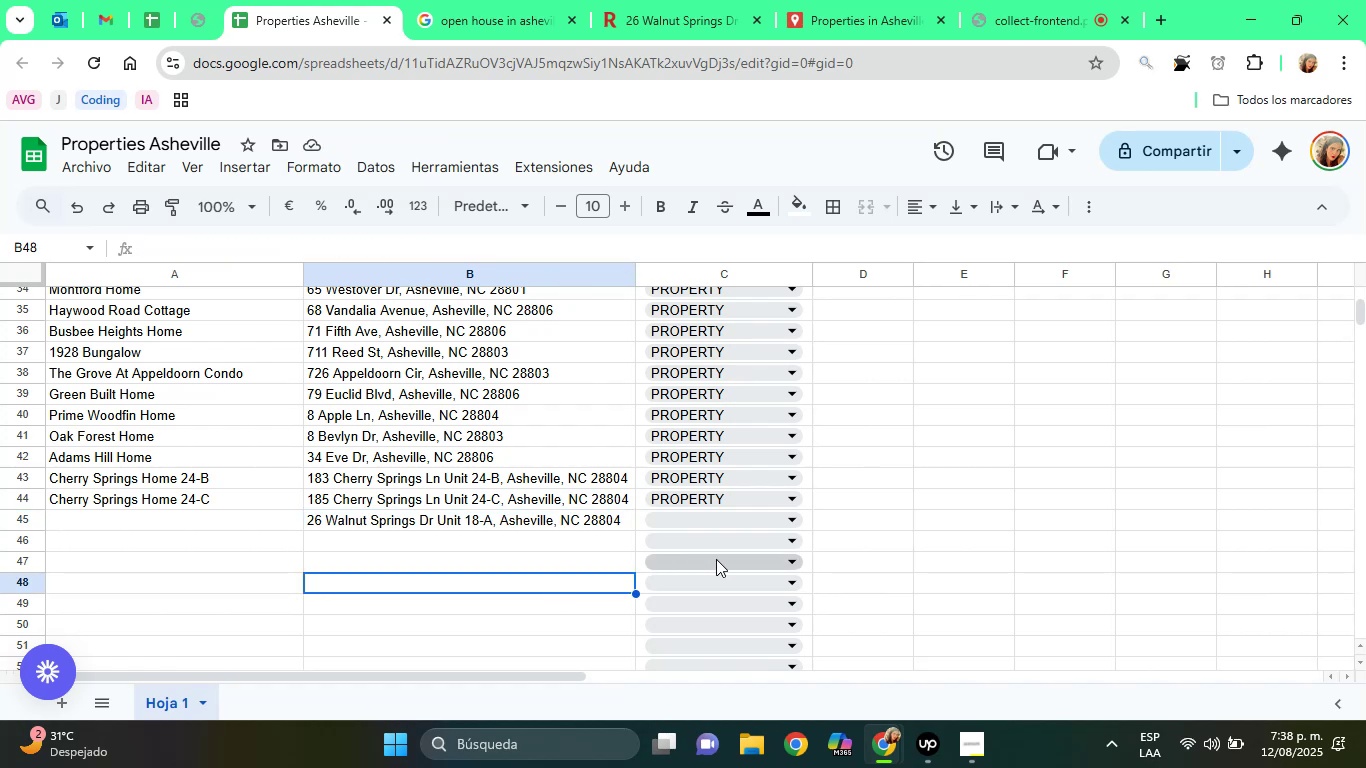 
wait(7.28)
 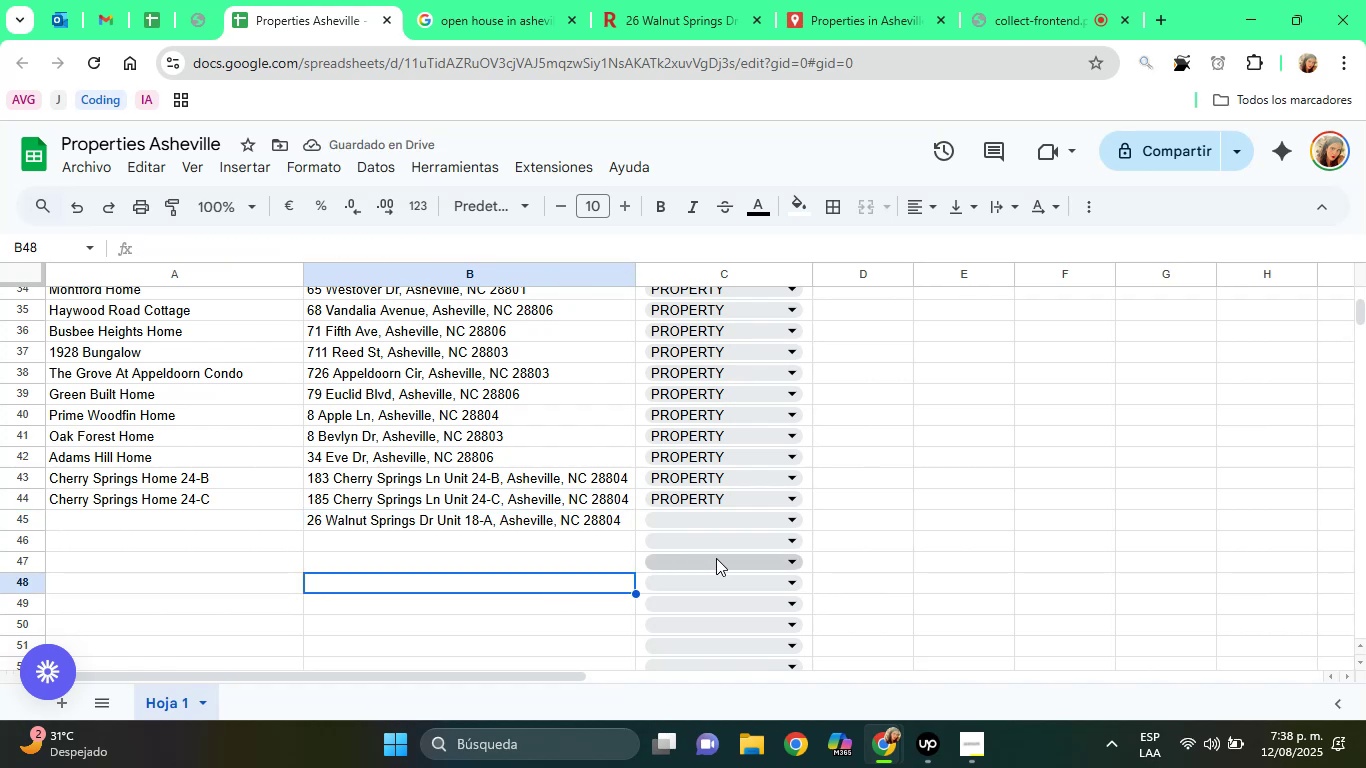 
left_click([706, 522])
 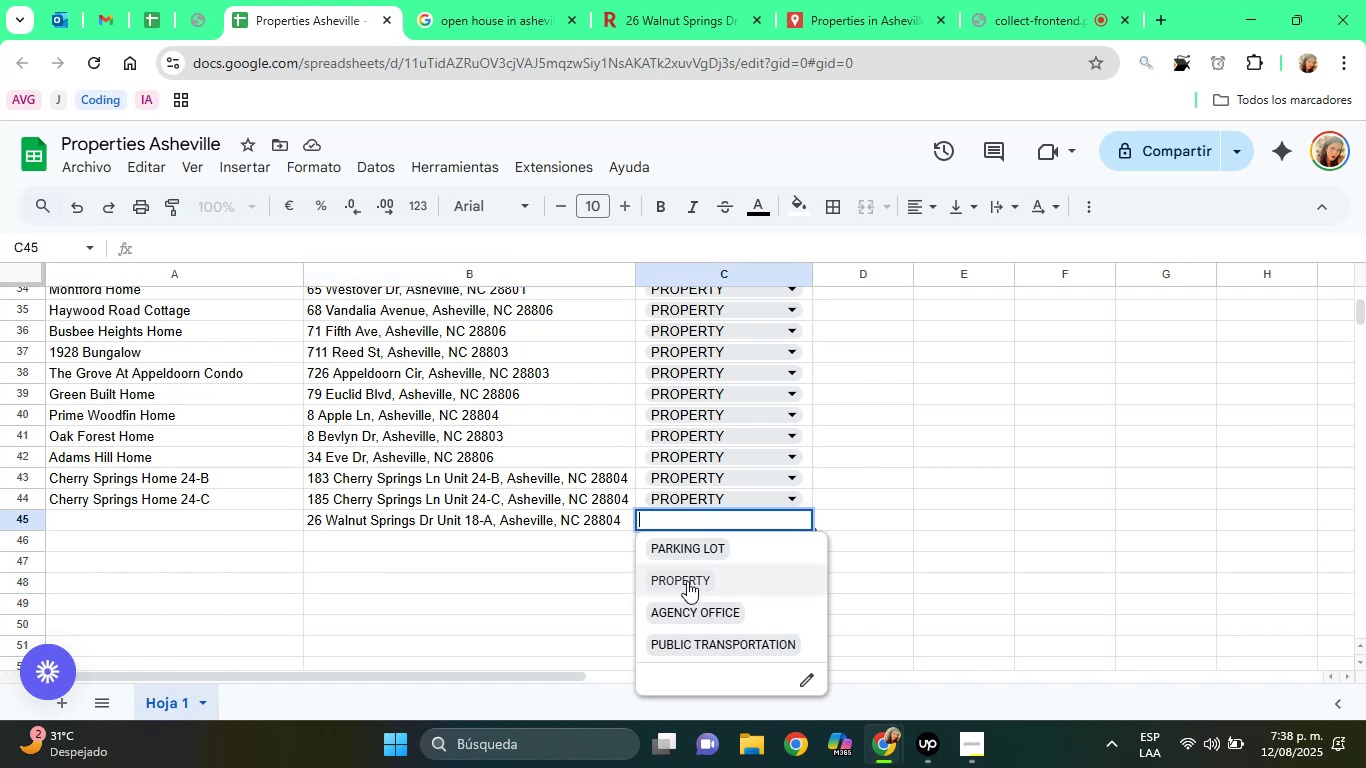 
left_click([687, 581])
 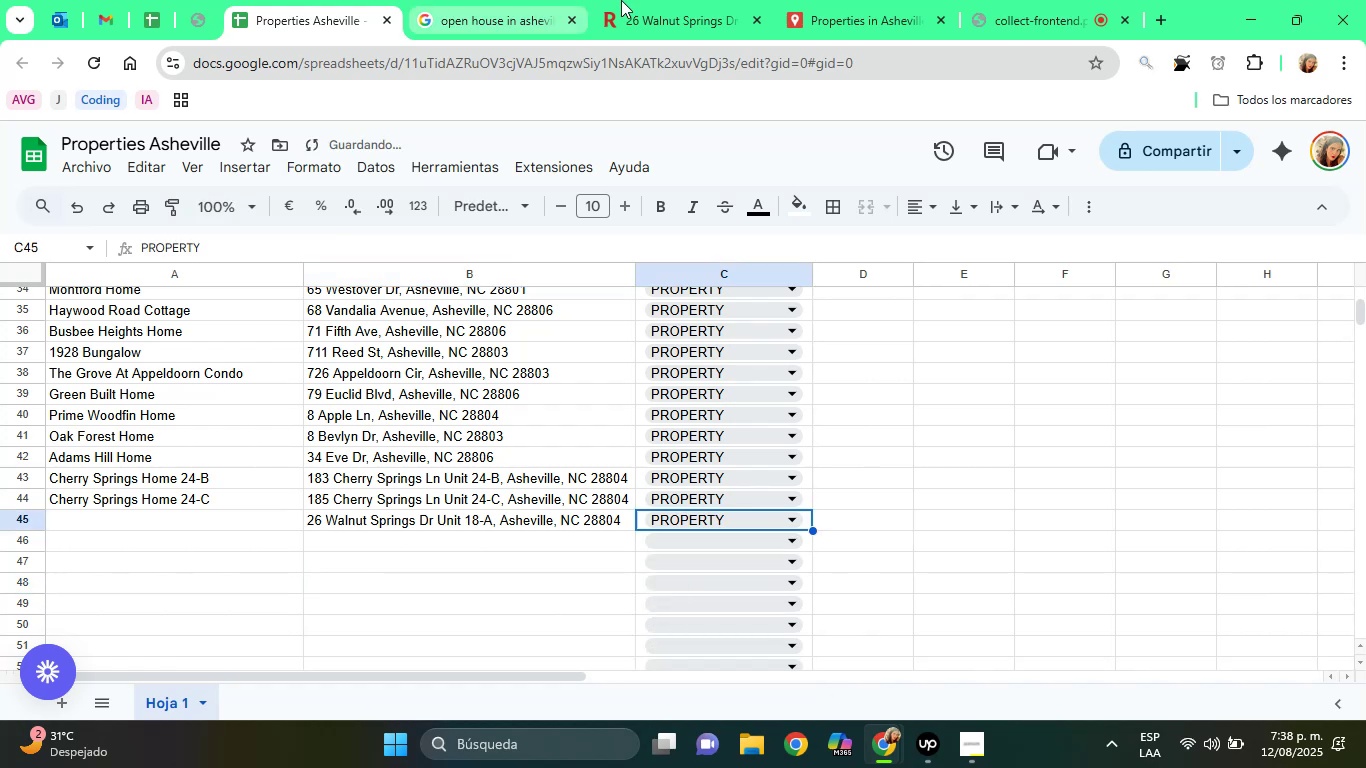 
left_click([640, 0])
 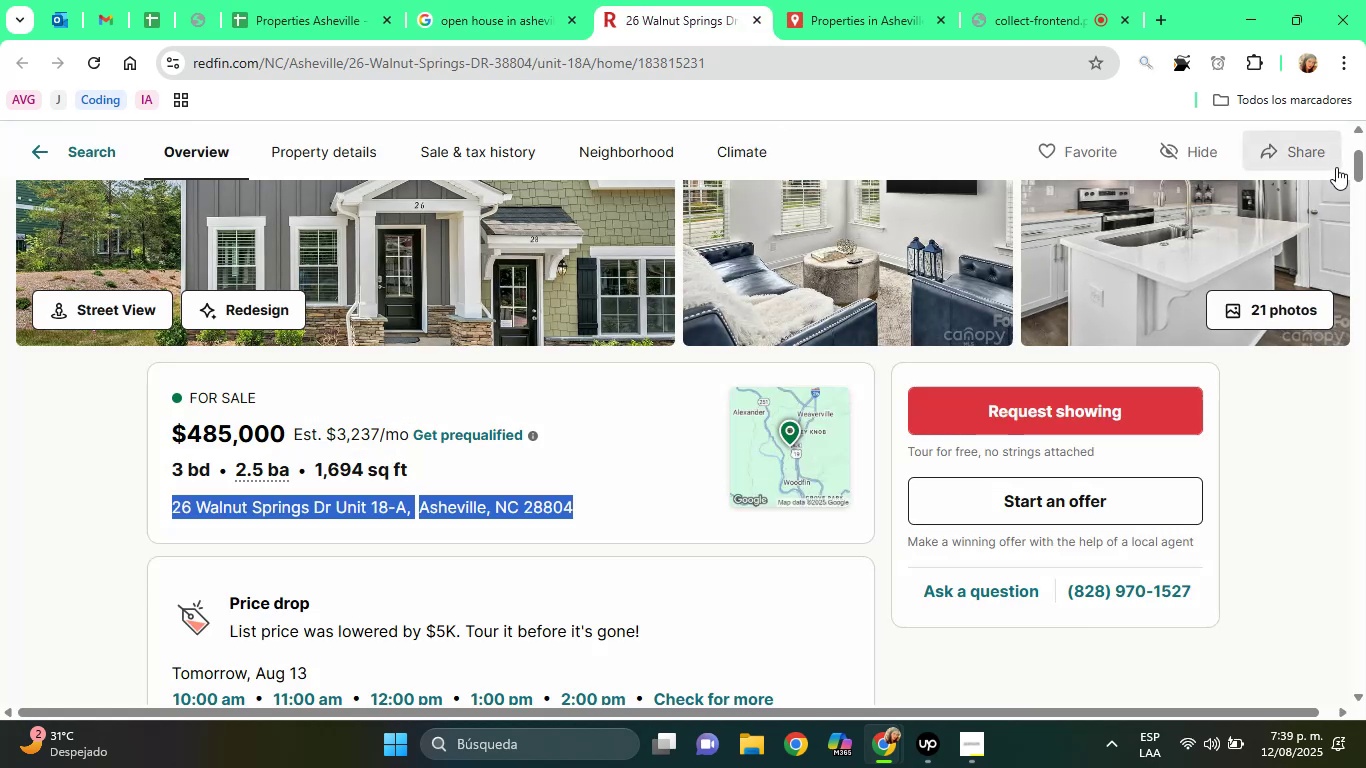 
left_click_drag(start_coordinate=[1363, 169], to_coordinate=[1347, 192])
 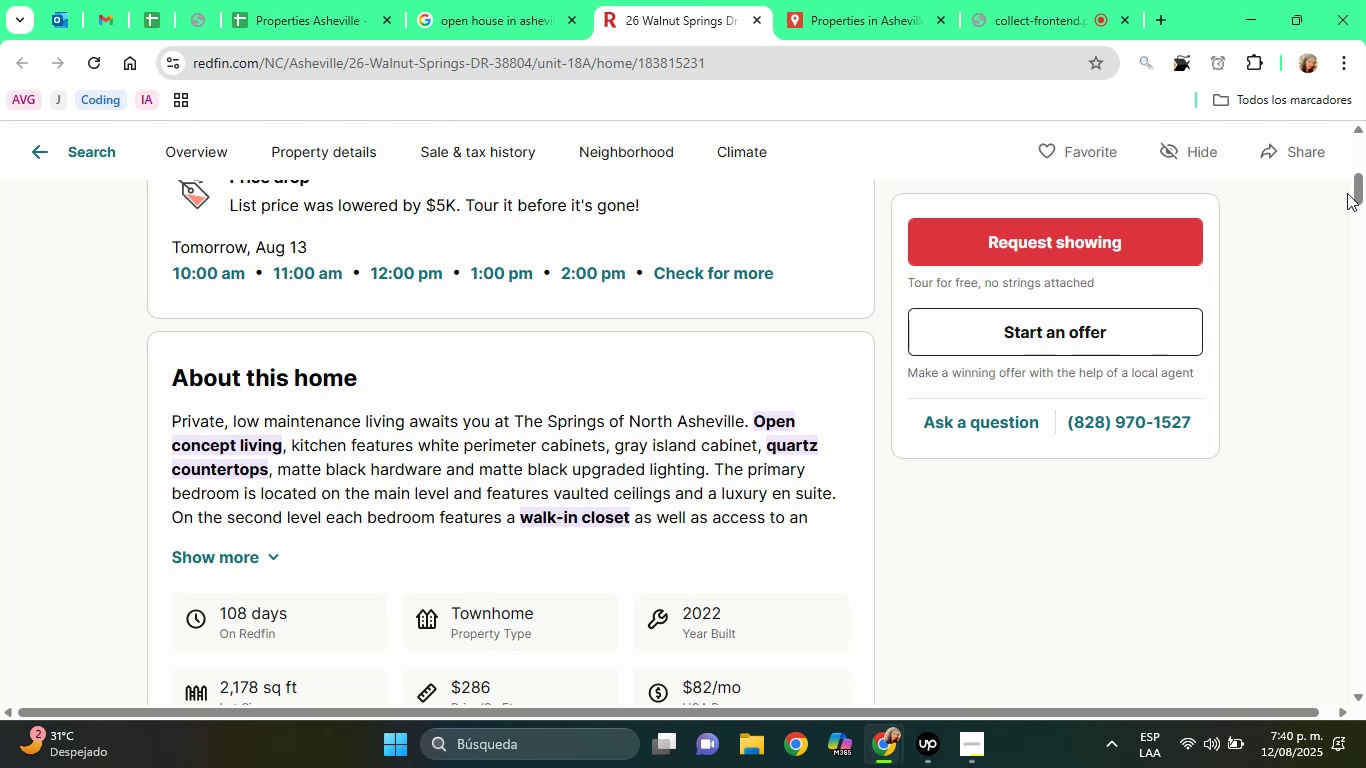 
wait(51.73)
 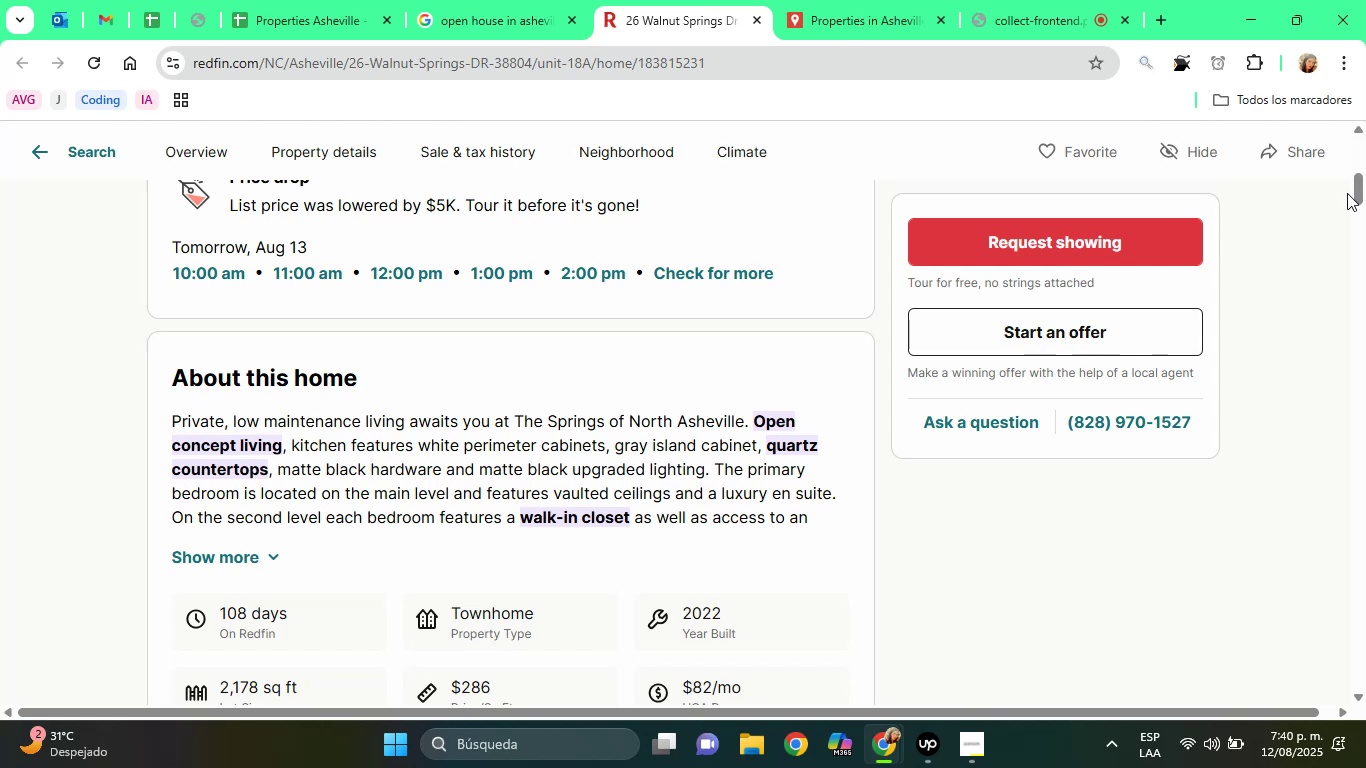 
left_click([1357, 697])
 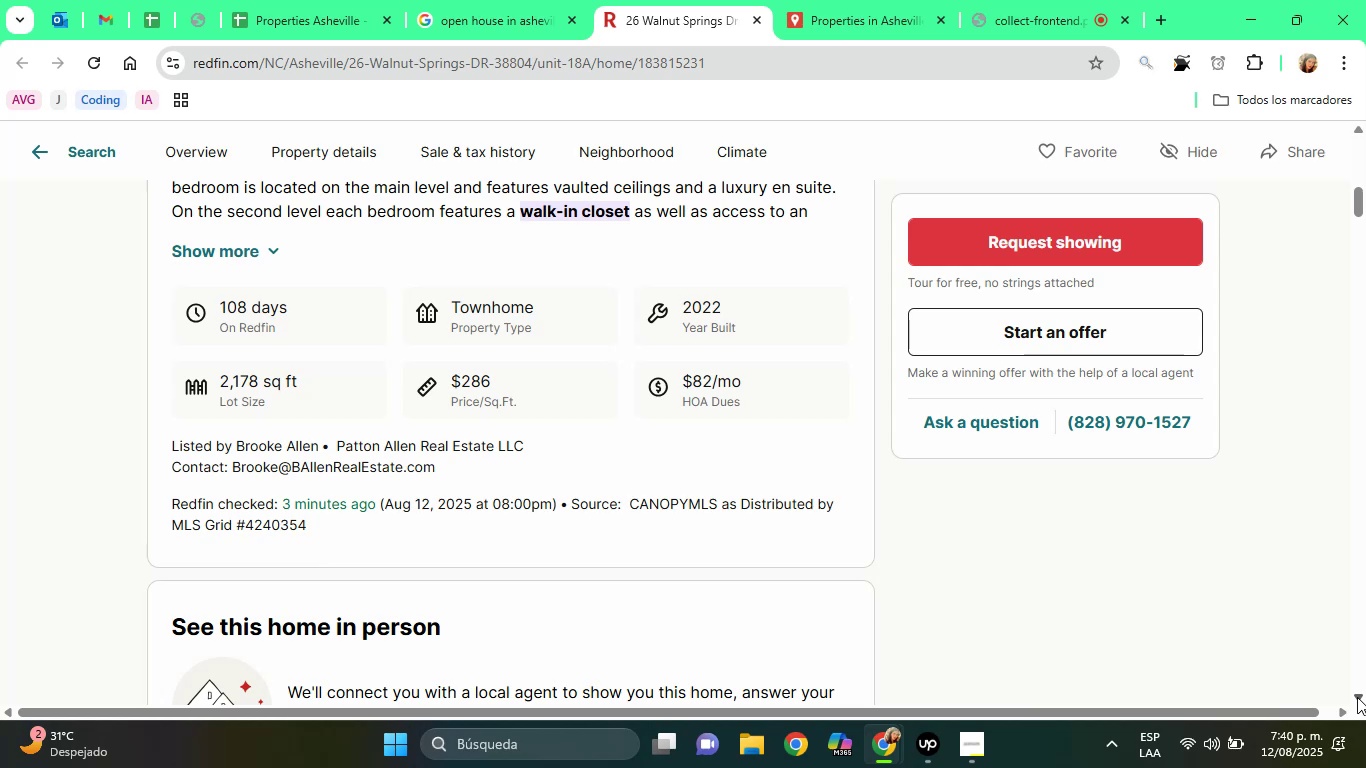 
wait(5.9)
 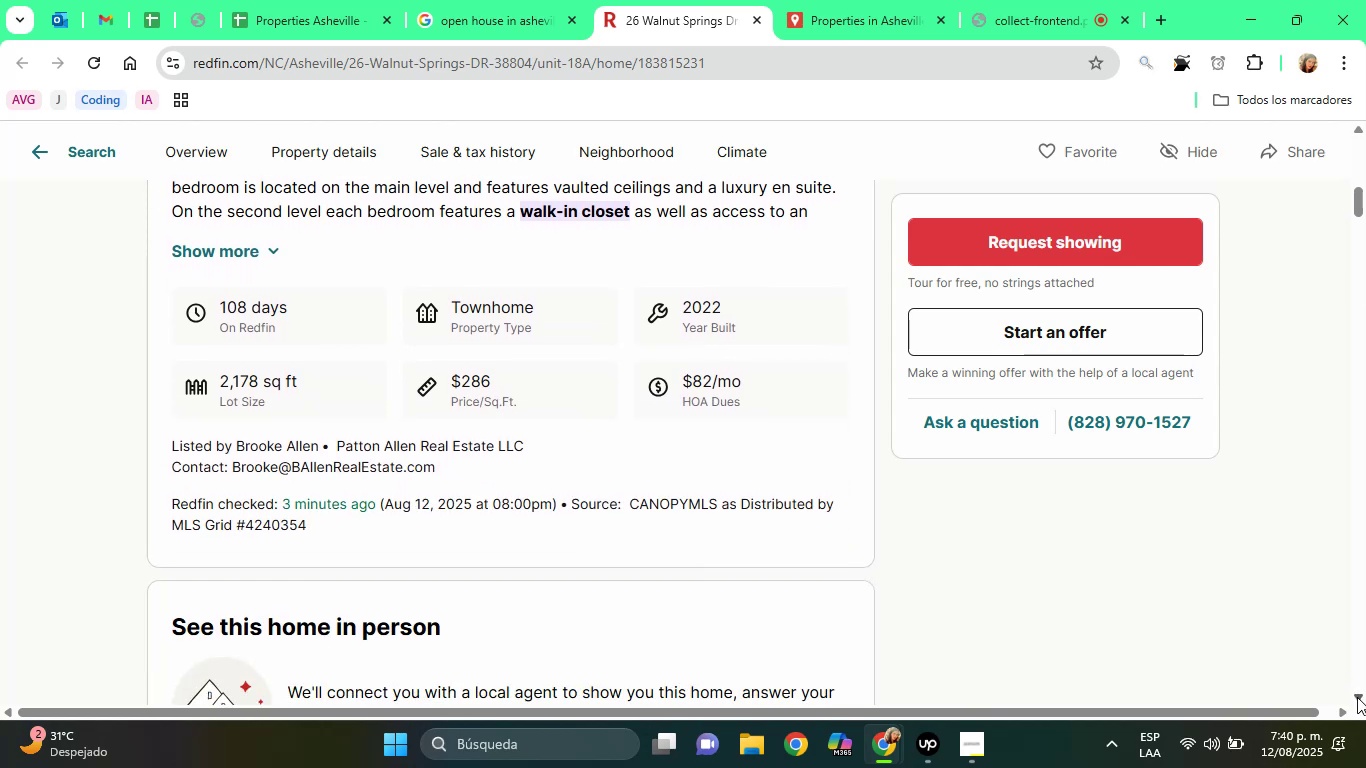 
left_click([1357, 697])
 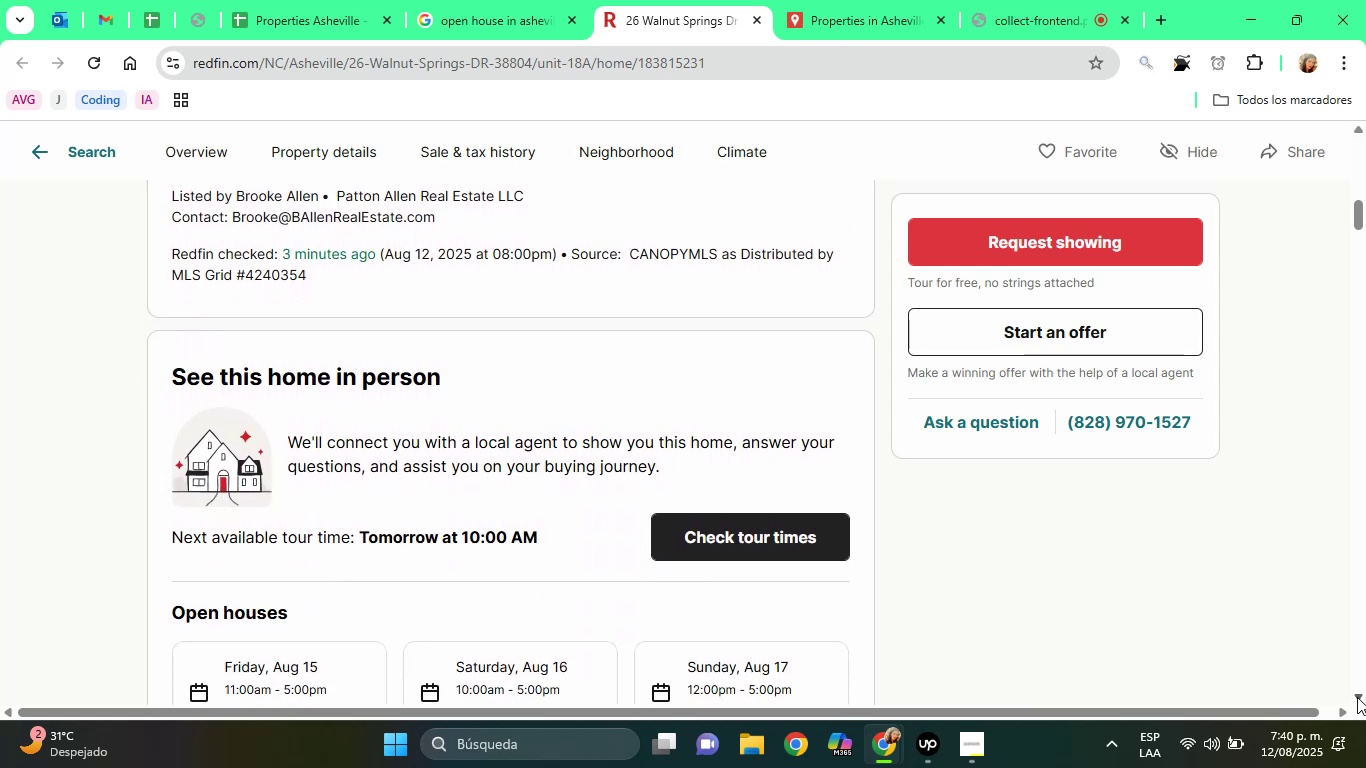 
left_click([1357, 697])
 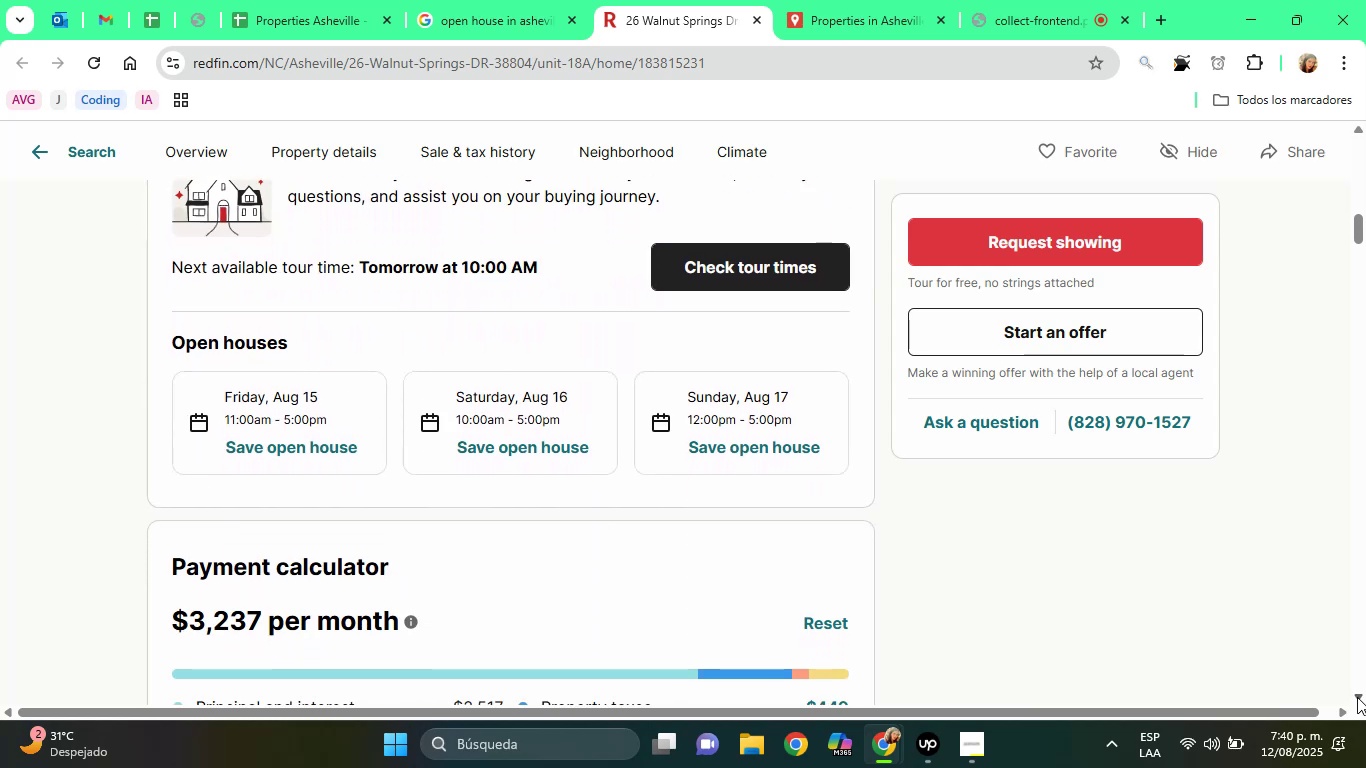 
left_click([1357, 697])
 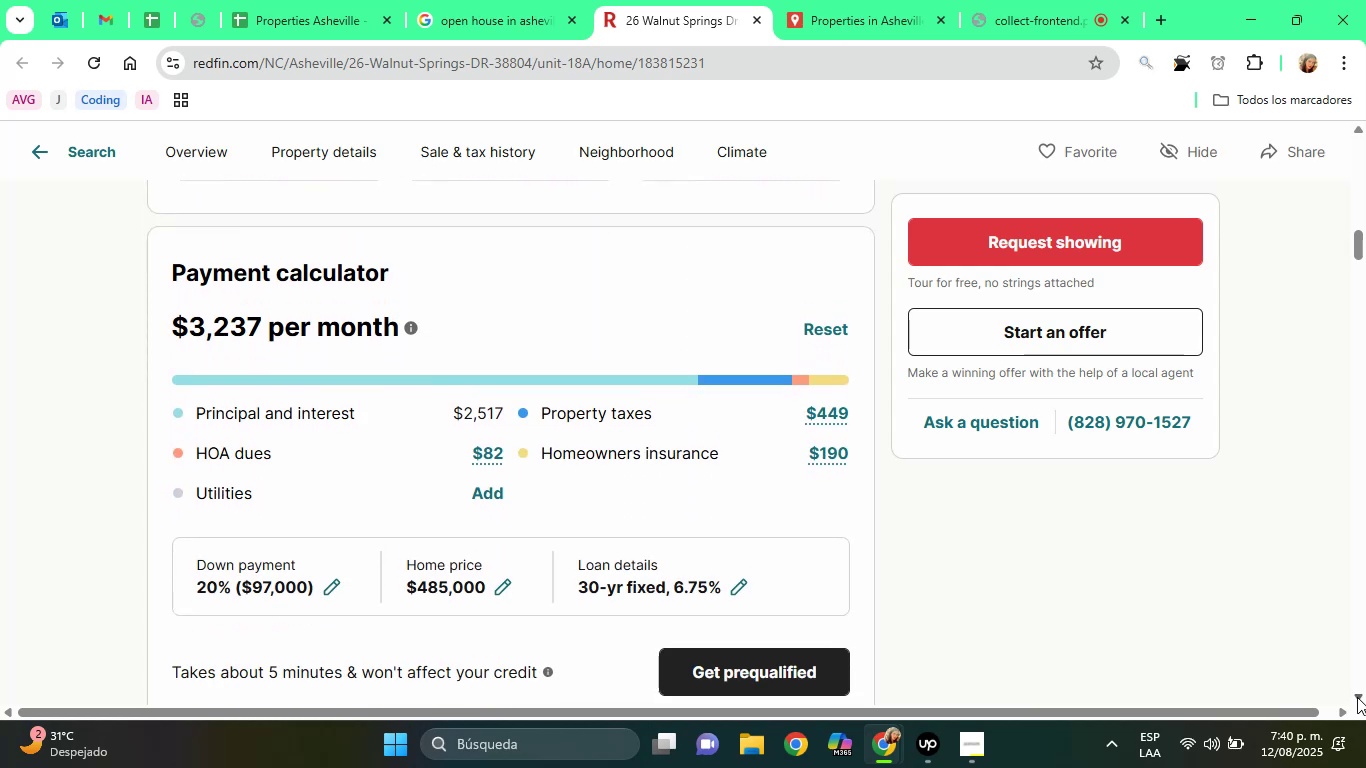 
left_click([1357, 697])
 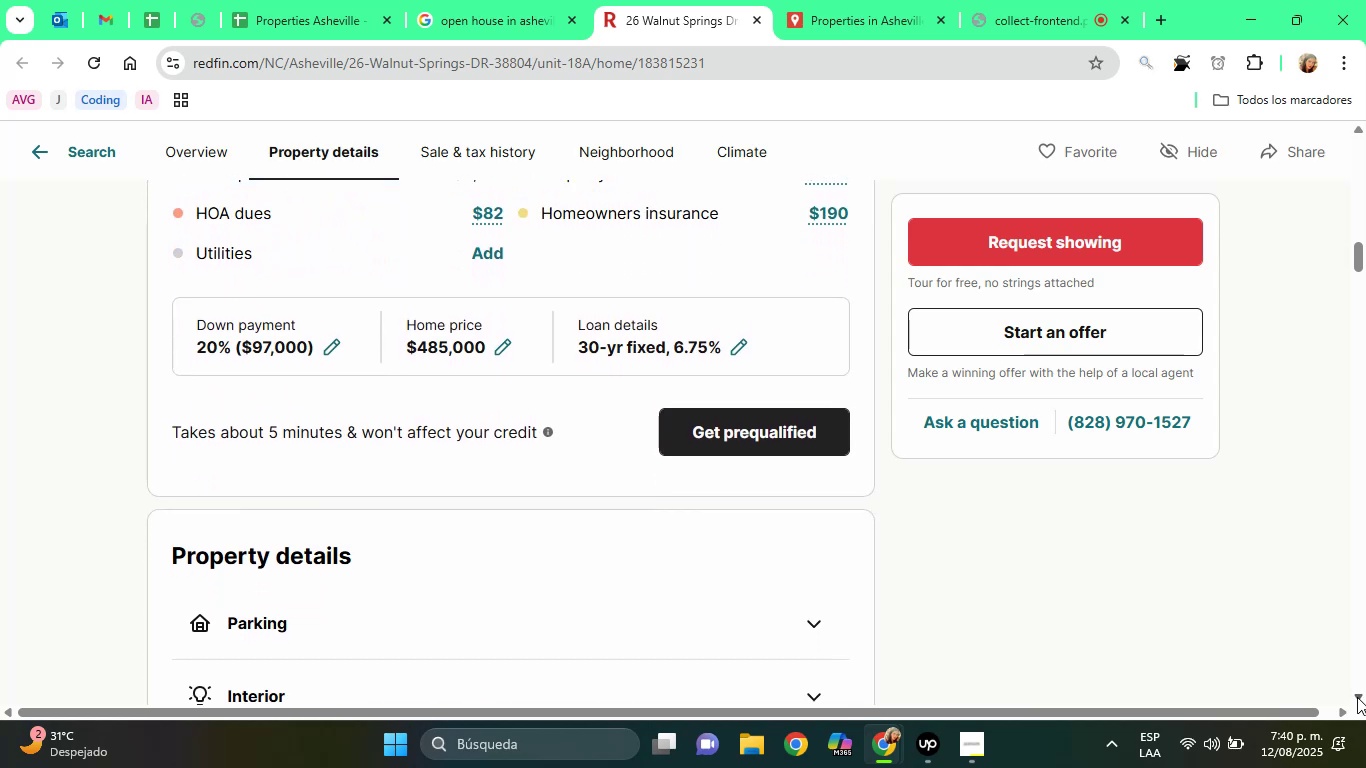 
left_click([1357, 697])
 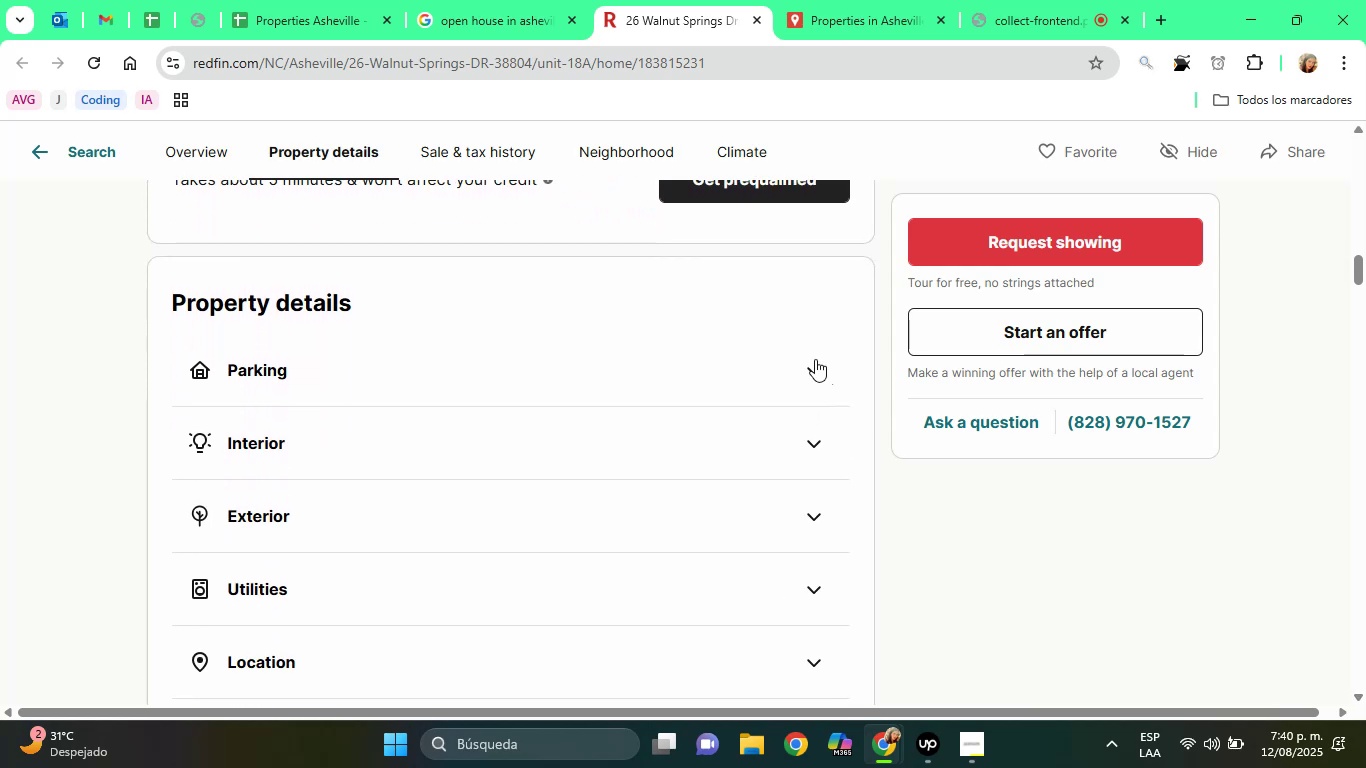 
left_click([815, 359])
 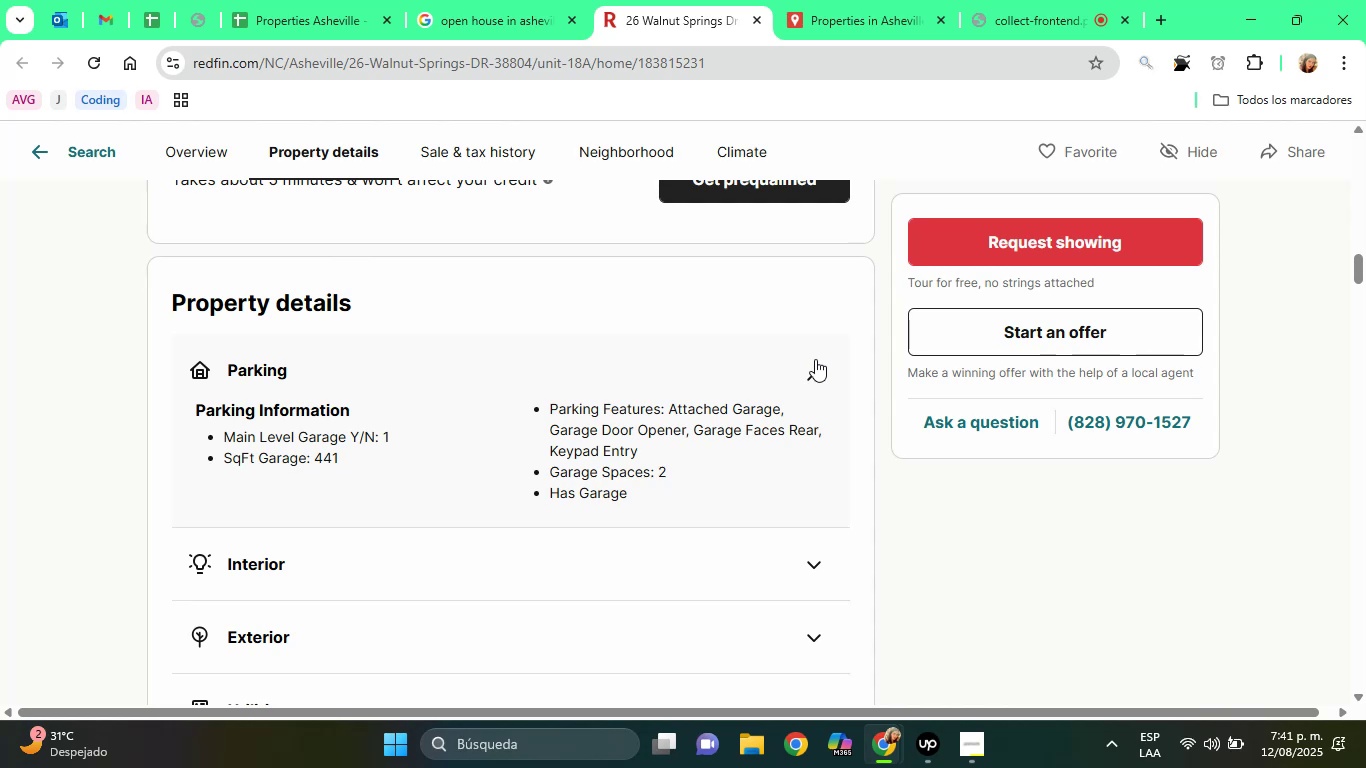 
wait(46.4)
 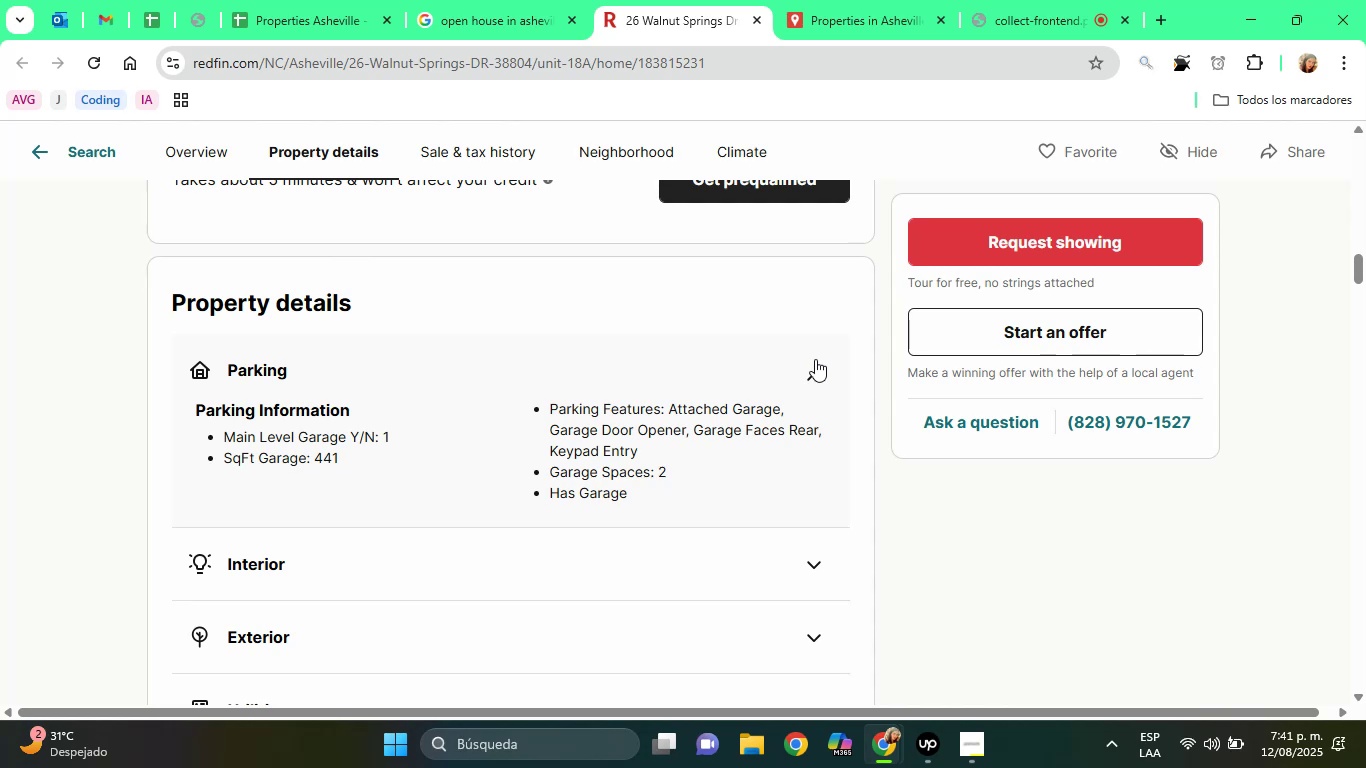 
left_click([811, 571])
 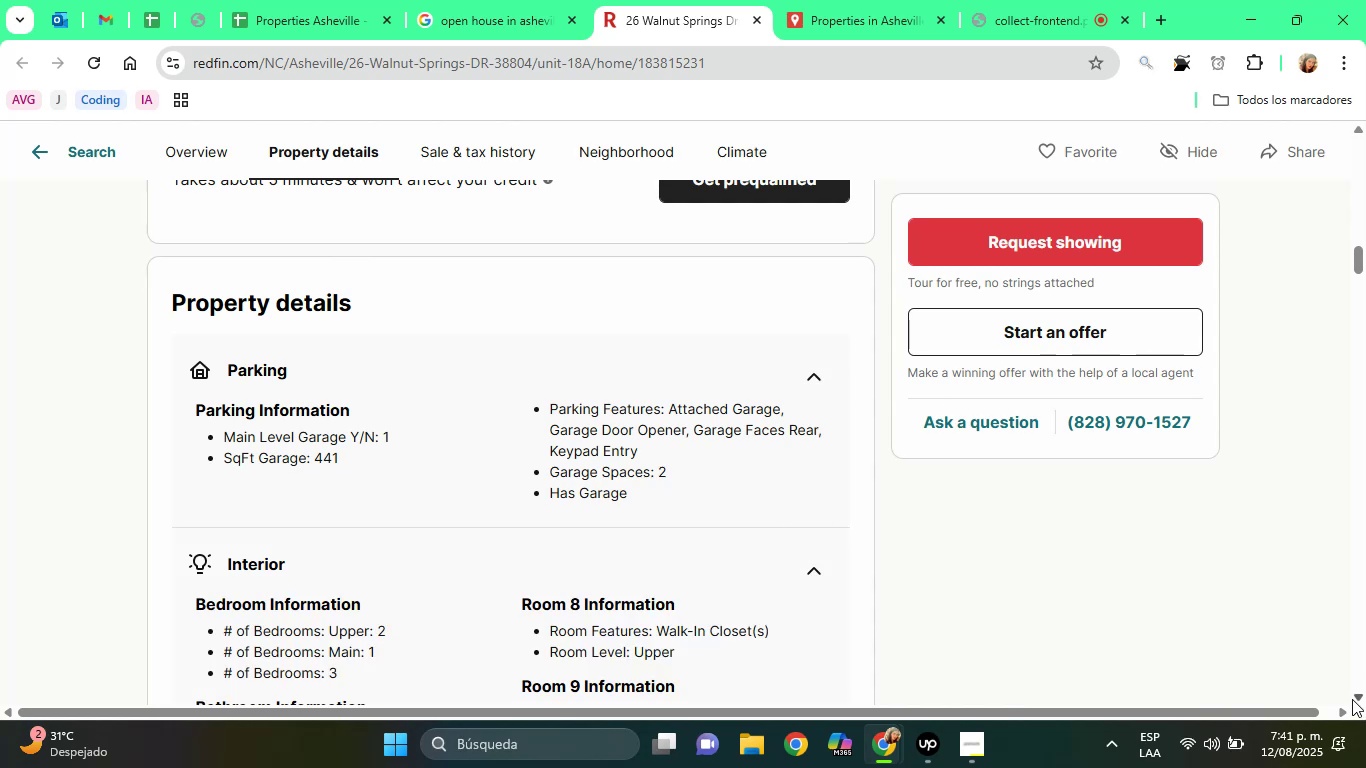 
double_click([1354, 697])
 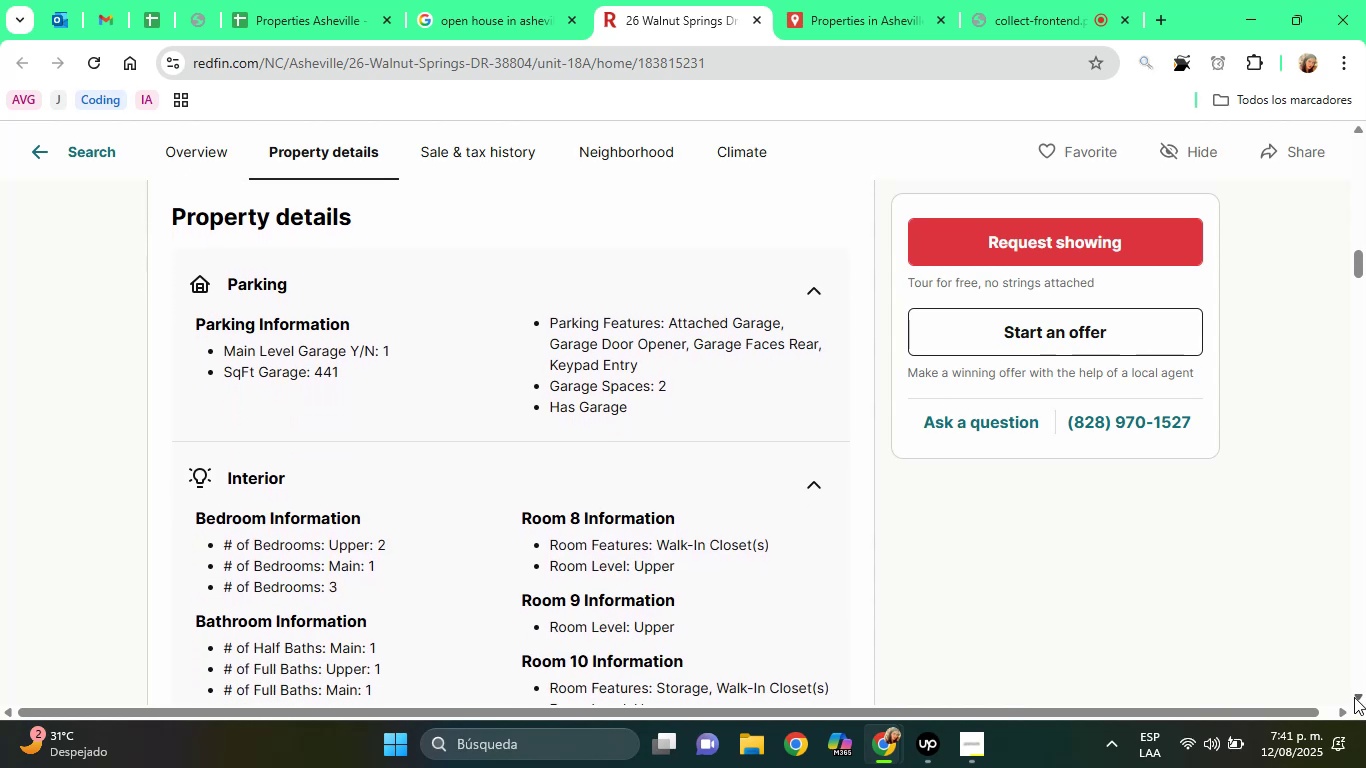 
triple_click([1354, 697])
 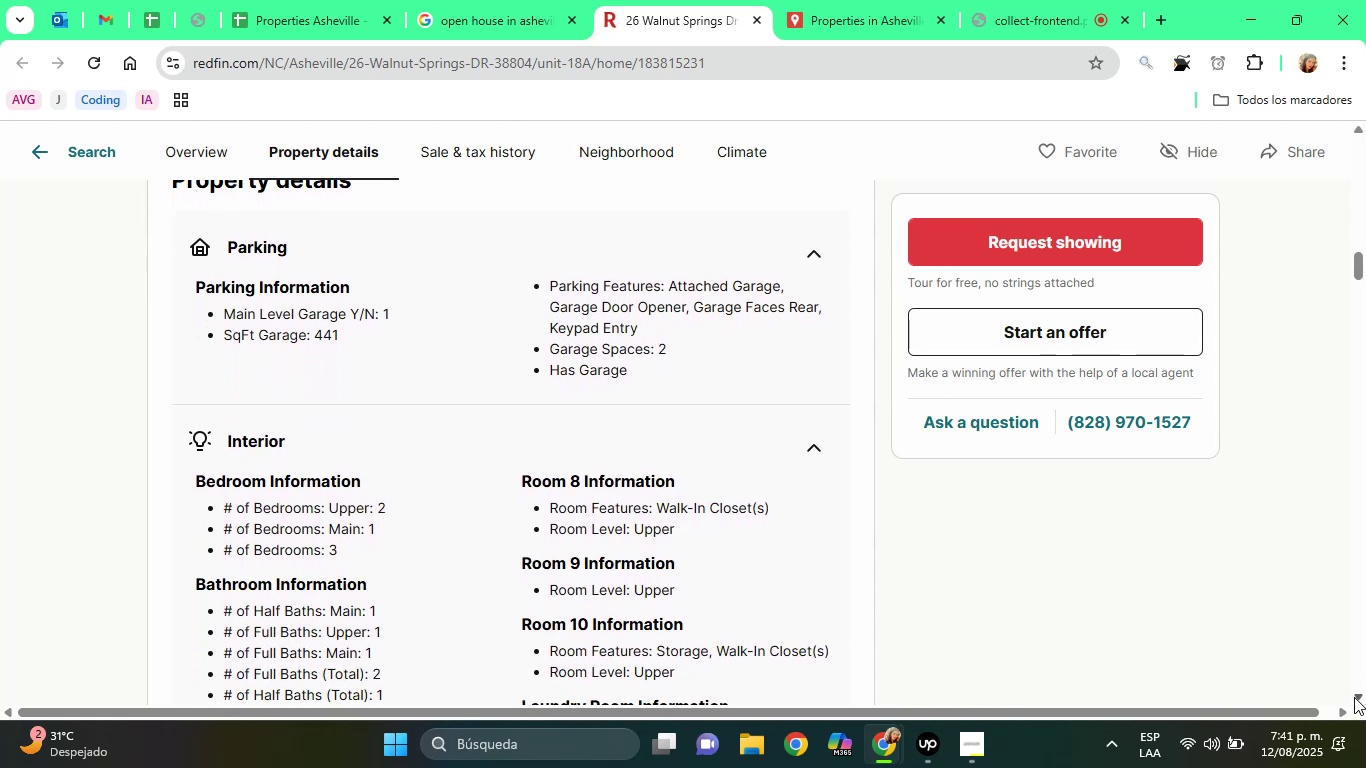 
triple_click([1354, 697])
 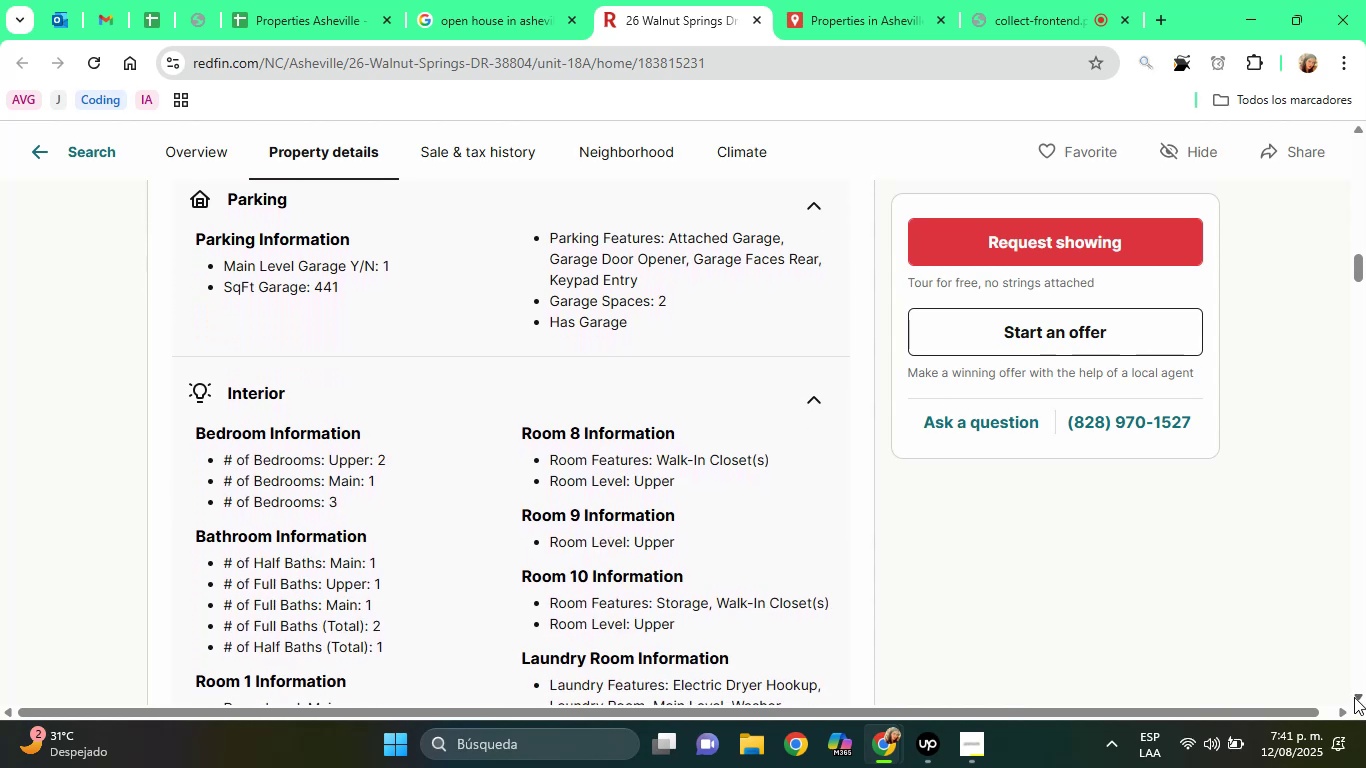 
triple_click([1354, 697])
 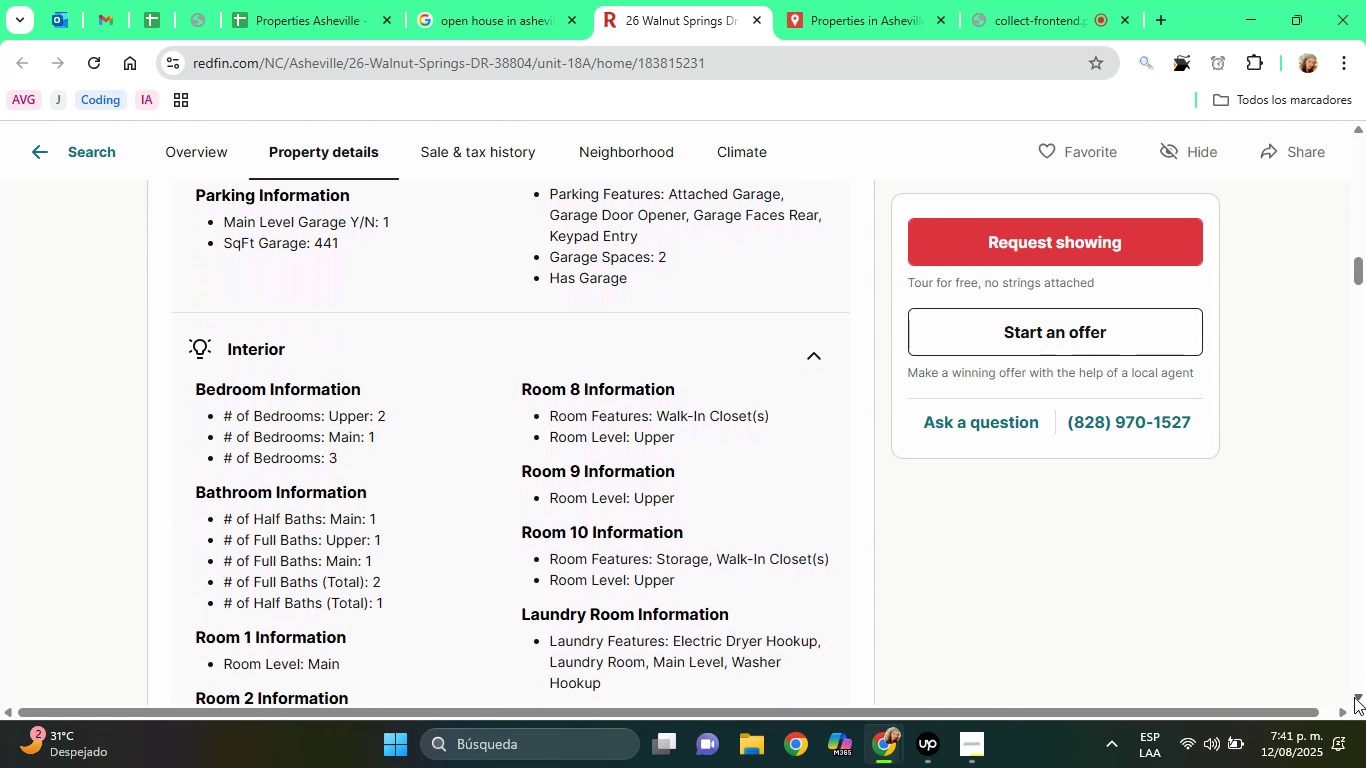 
triple_click([1354, 697])
 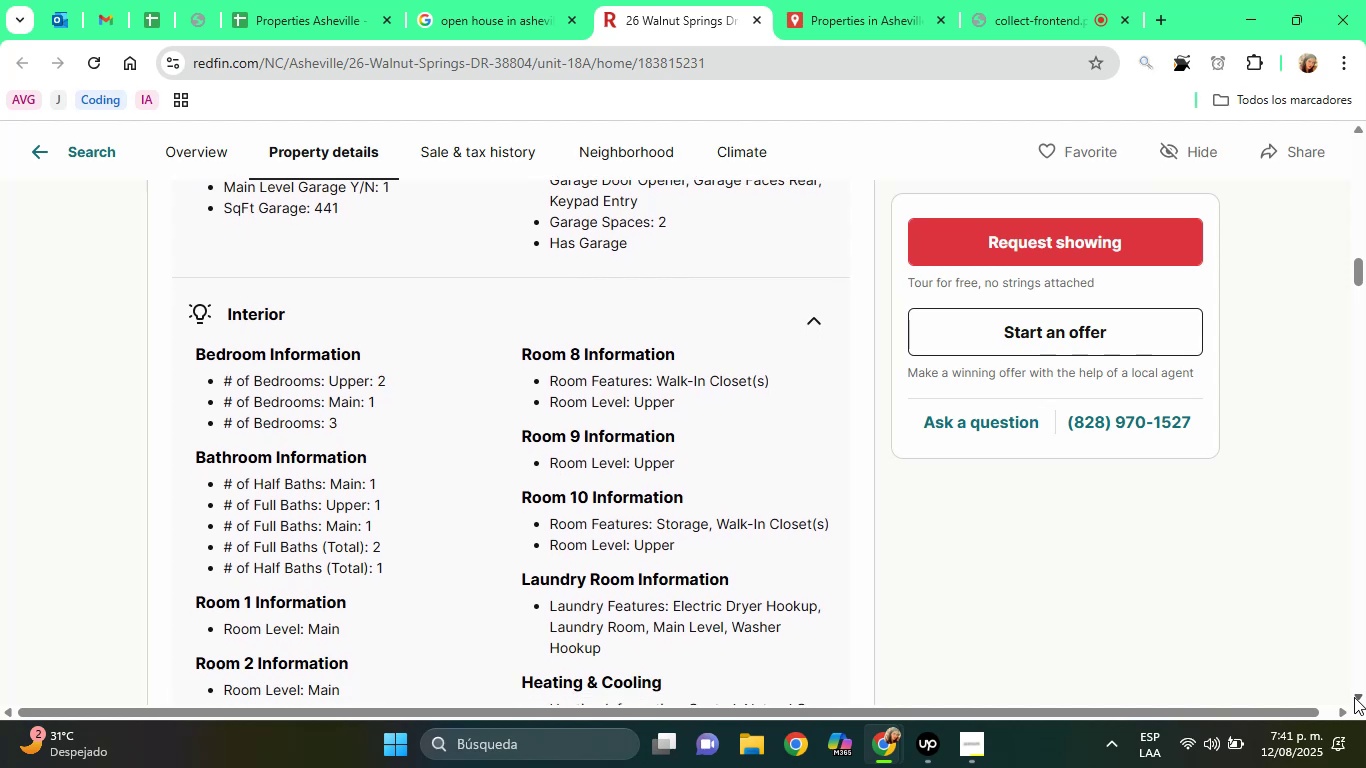 
left_click([1354, 697])
 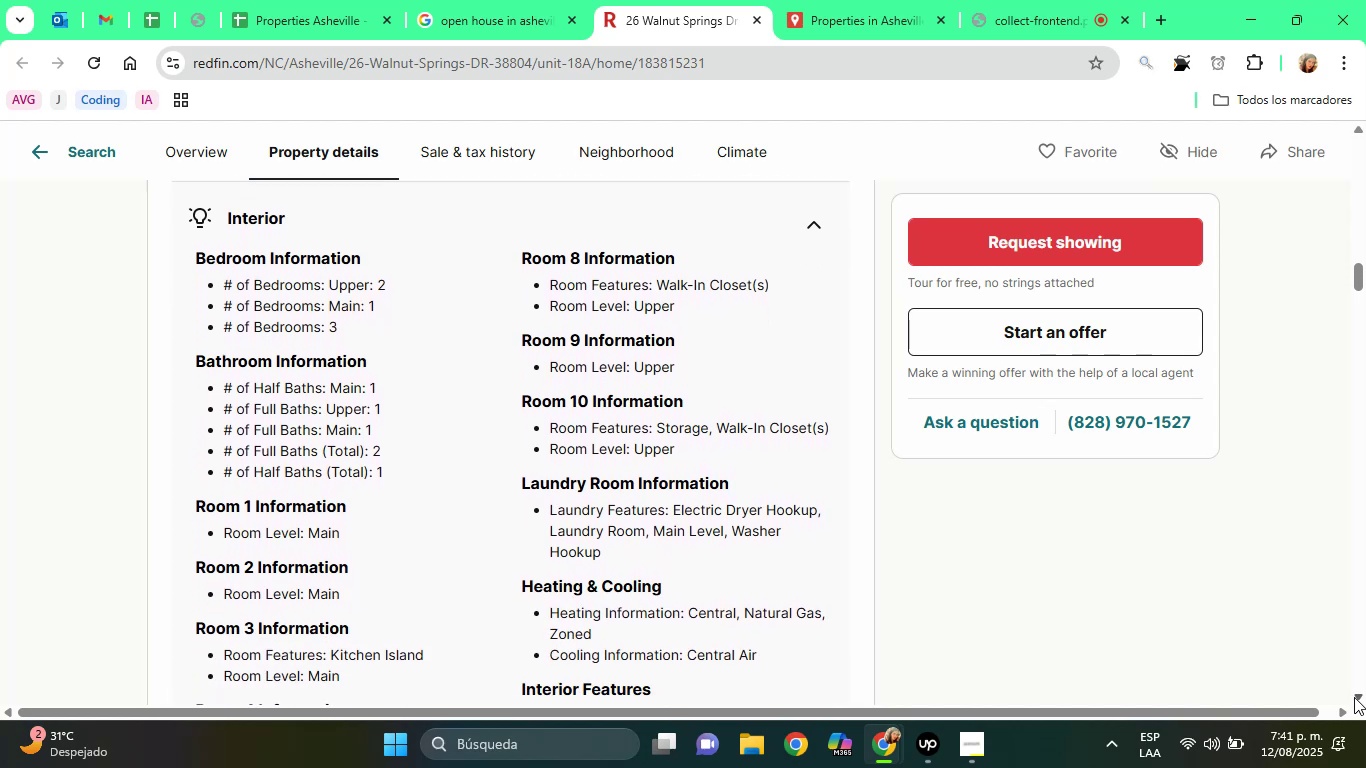 
double_click([1354, 697])
 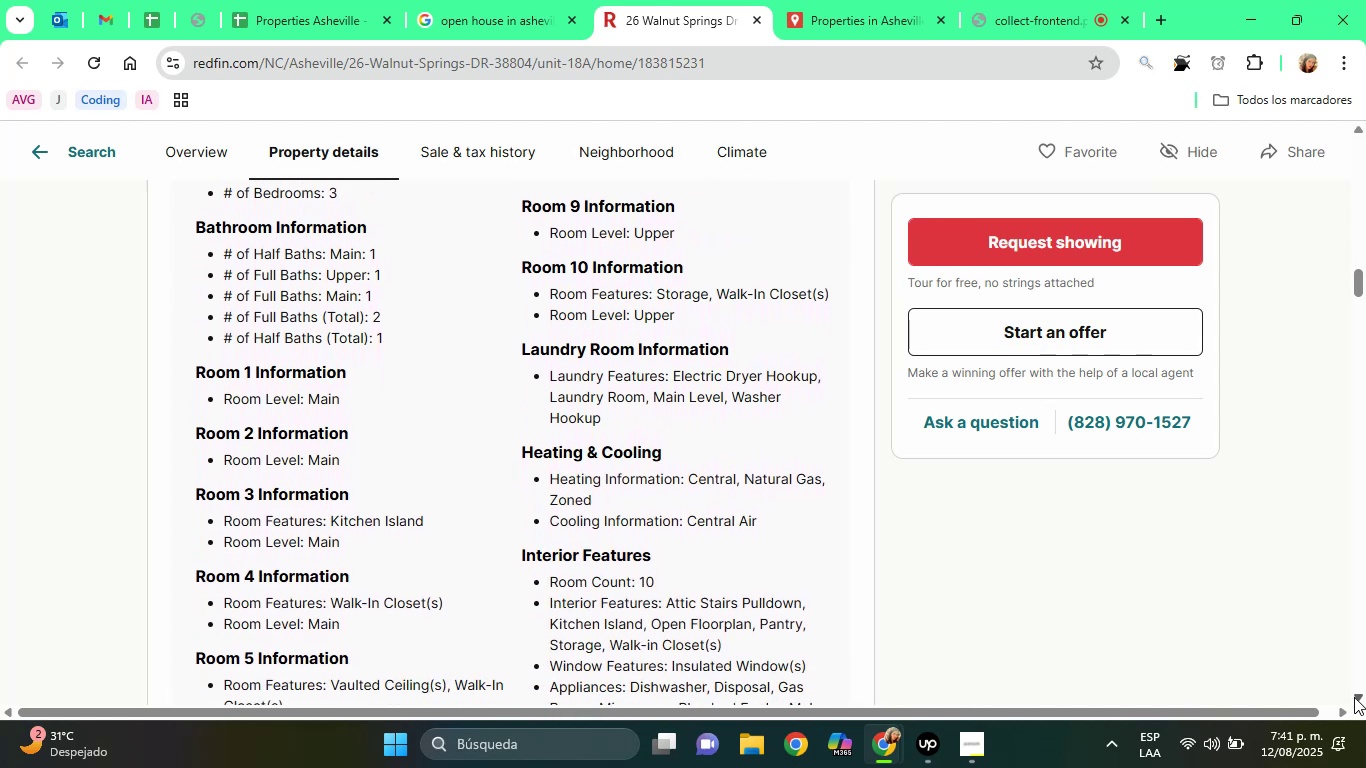 
double_click([1354, 697])
 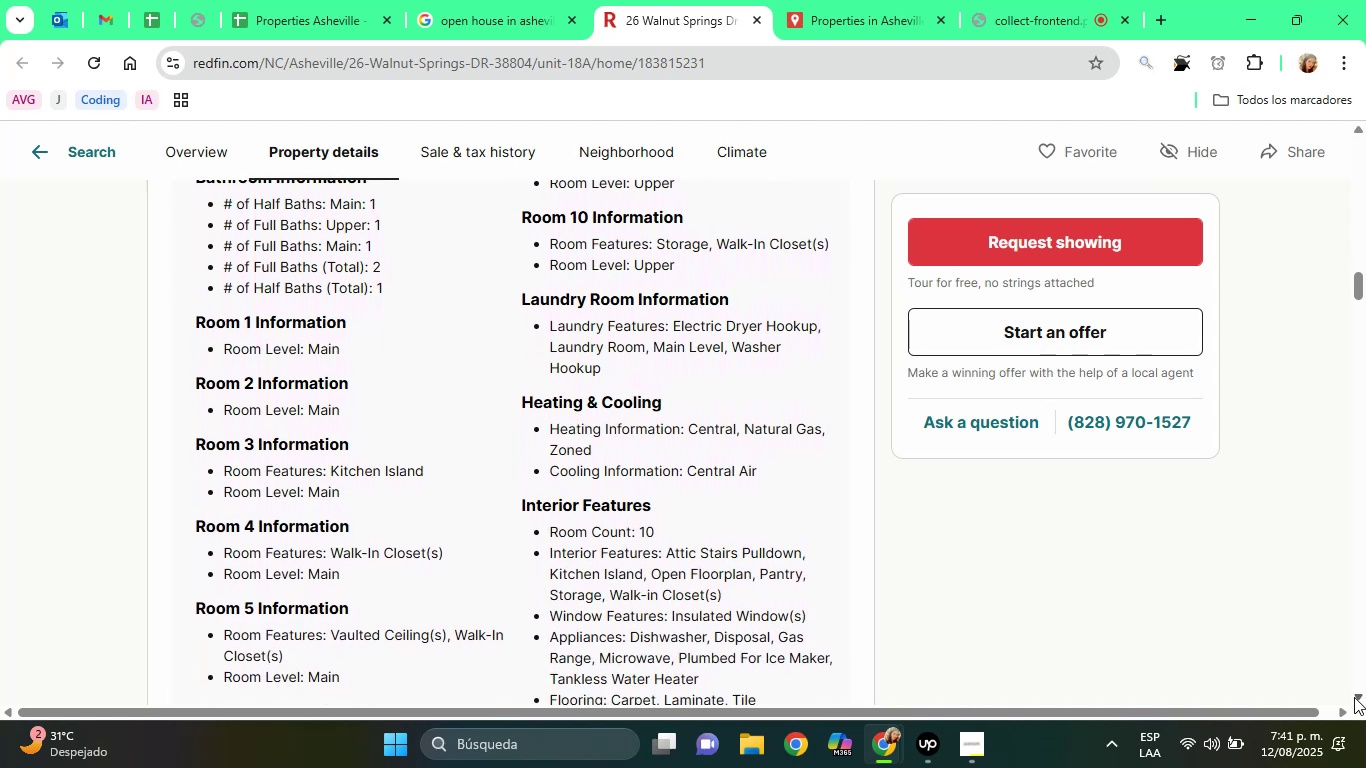 
triple_click([1354, 697])
 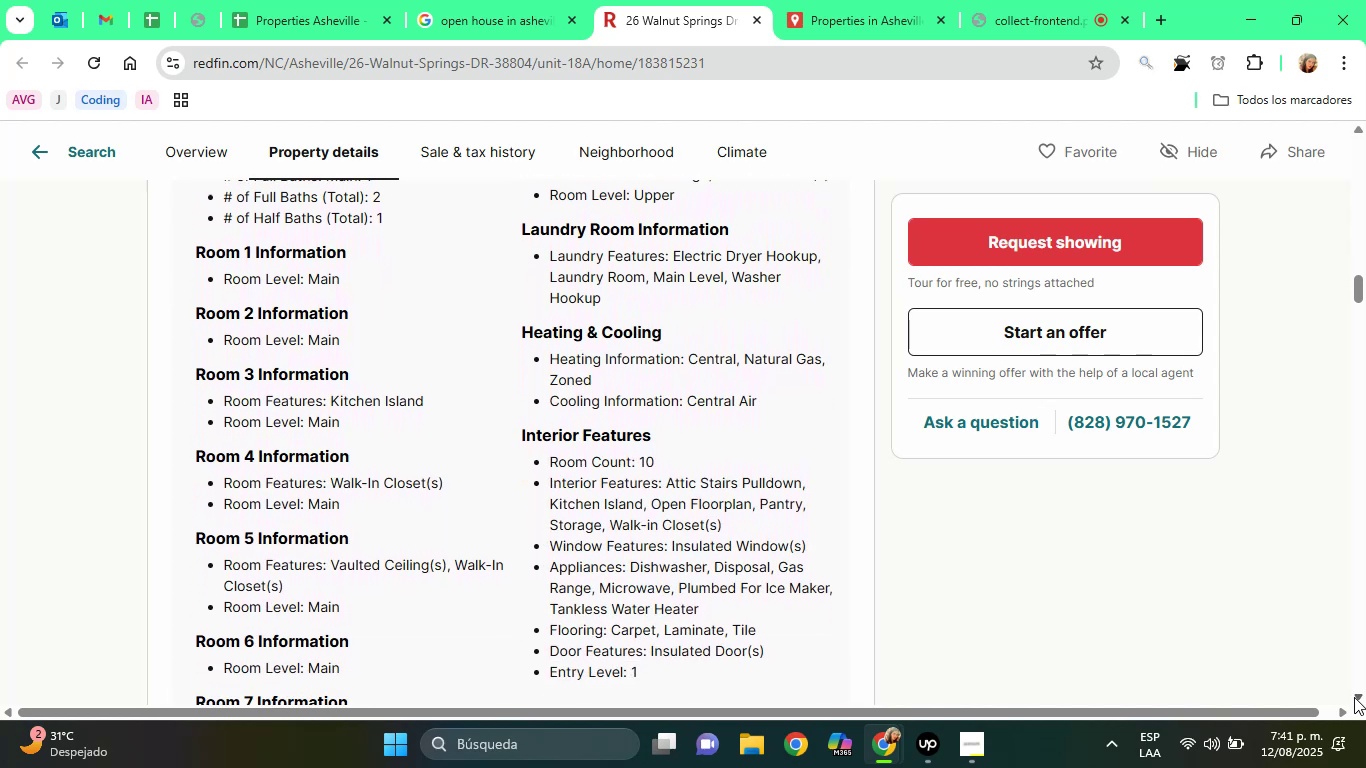 
triple_click([1354, 697])
 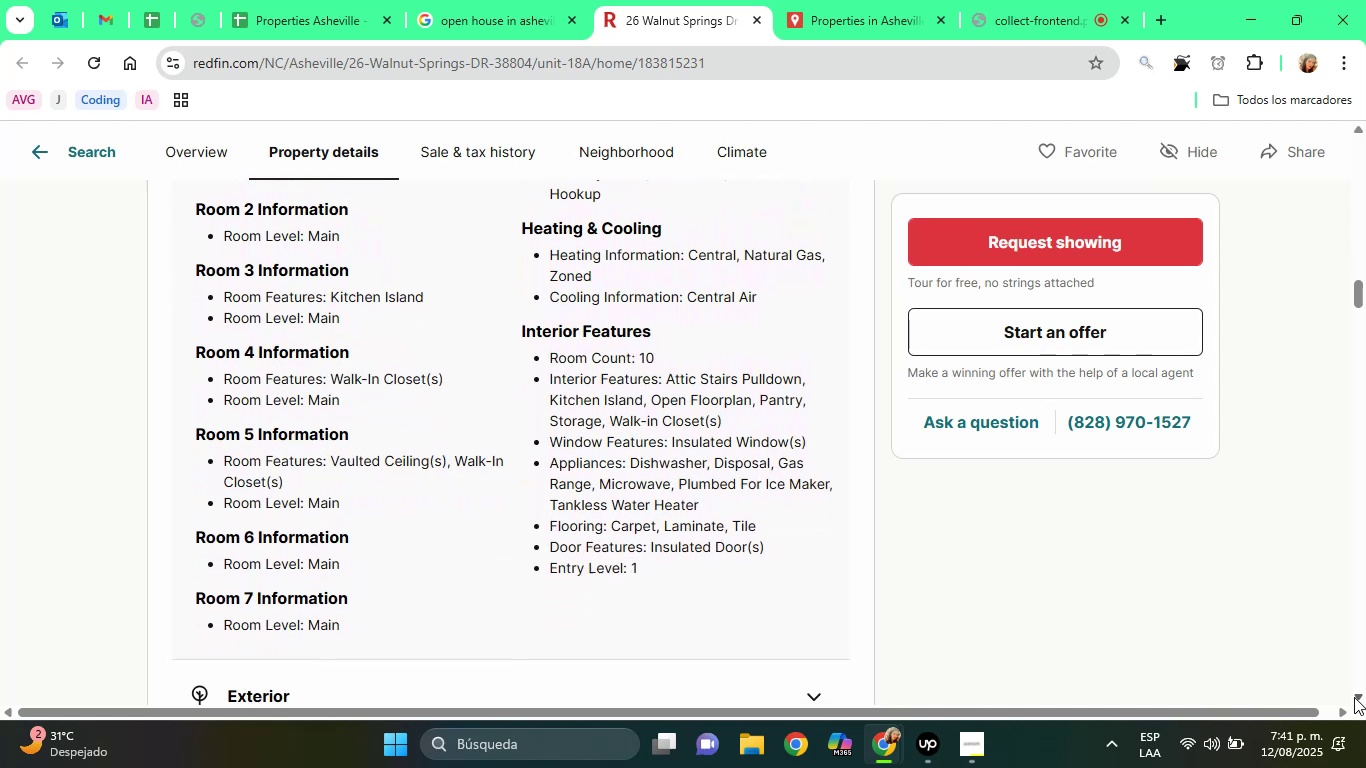 
double_click([1354, 697])
 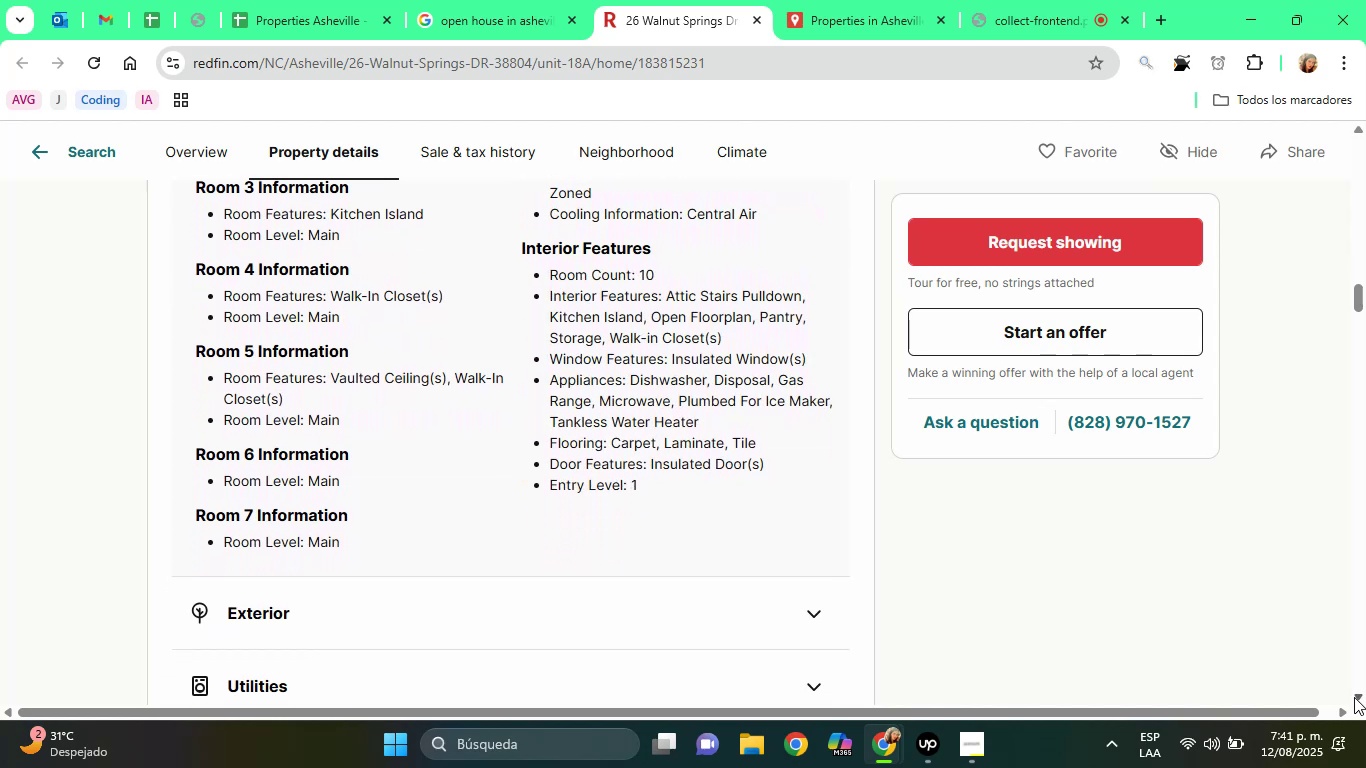 
triple_click([1354, 697])
 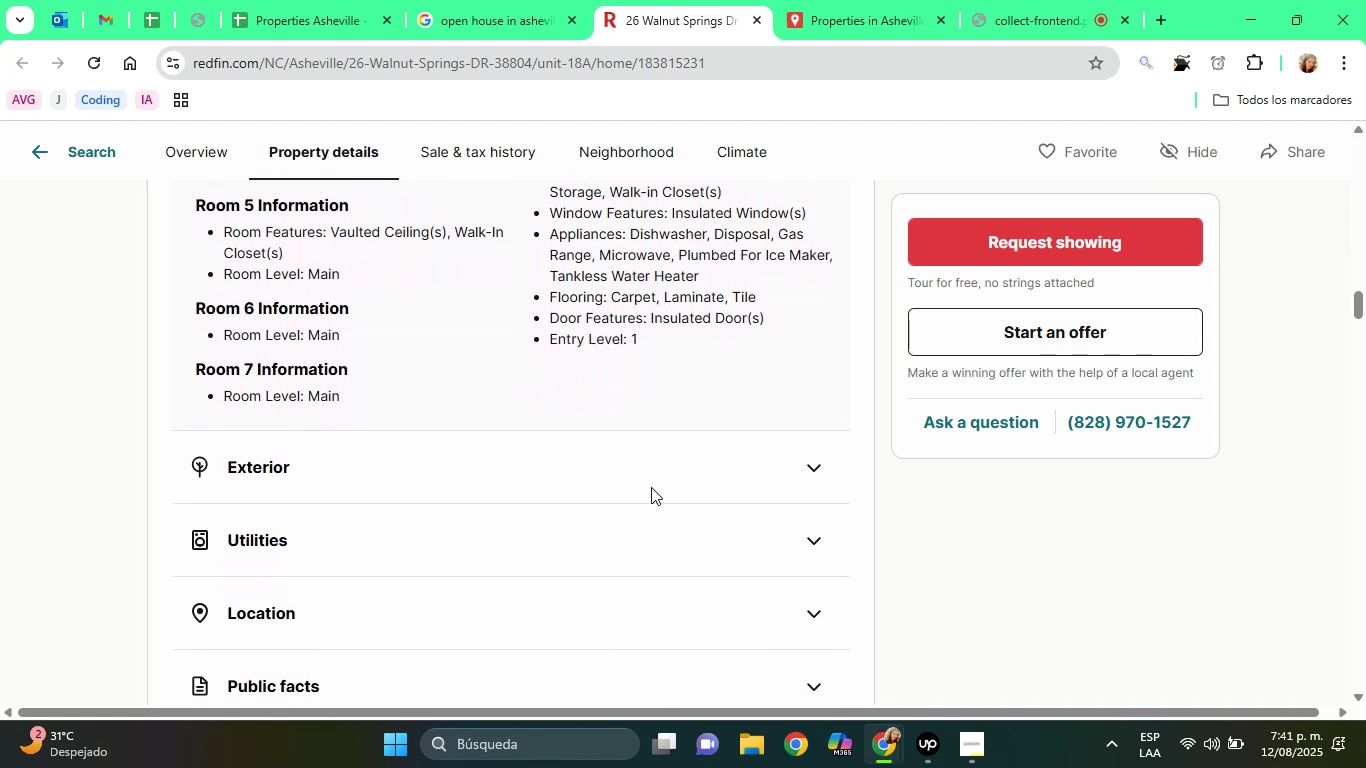 
left_click([651, 487])
 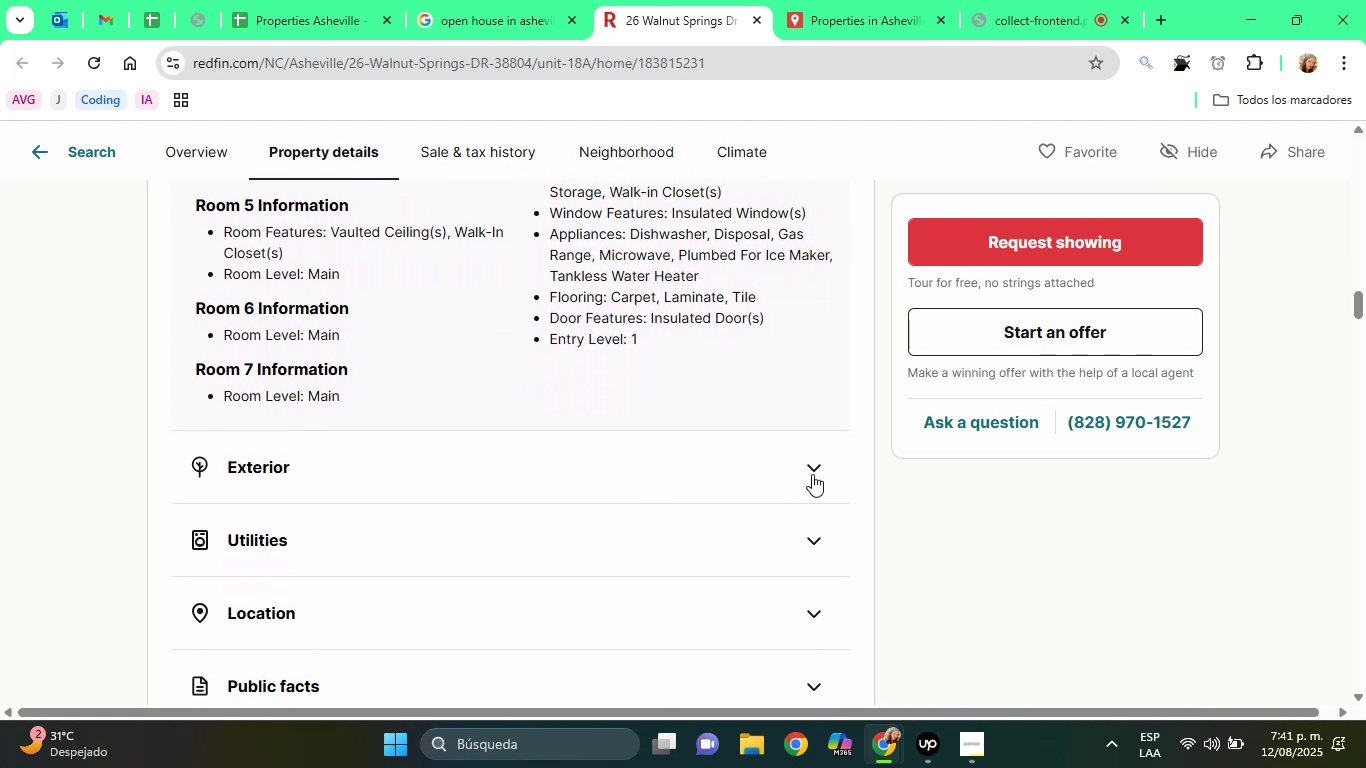 
left_click([812, 474])
 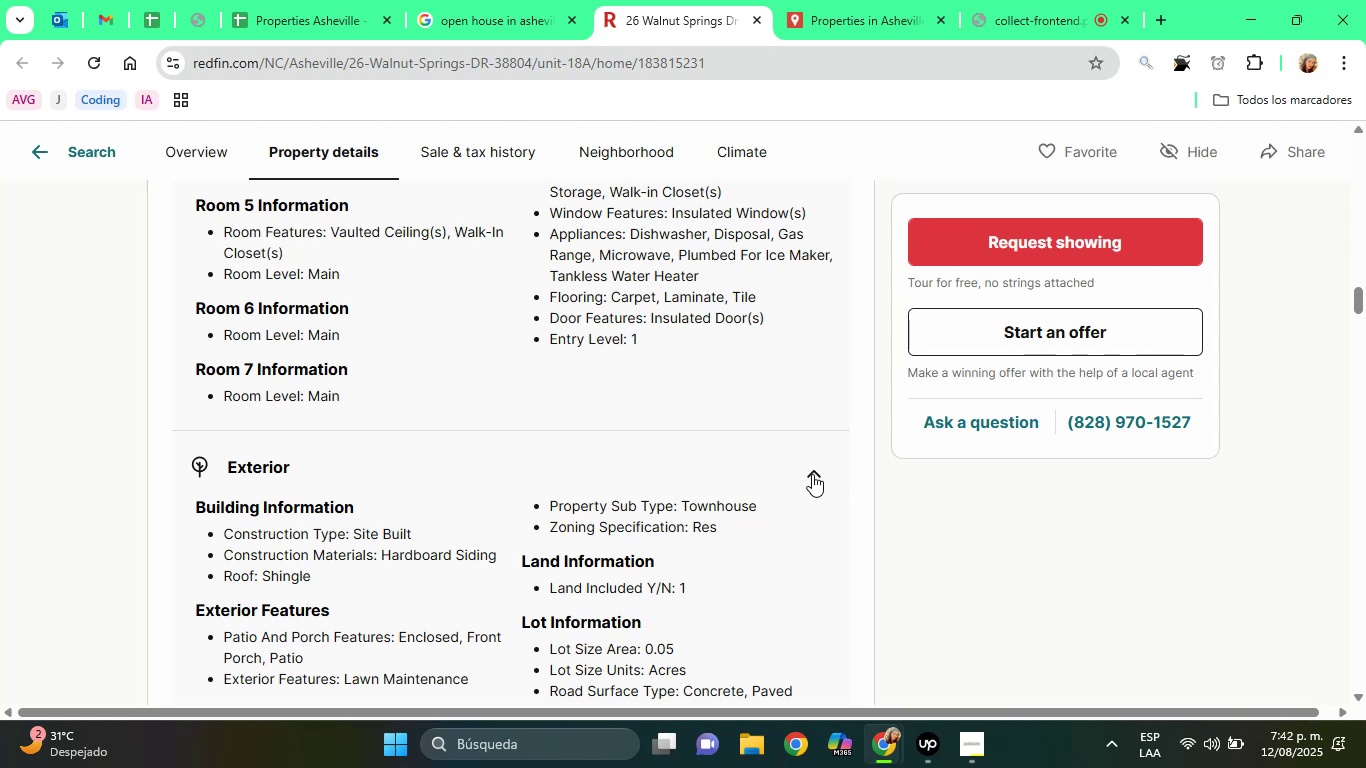 
wait(67.61)
 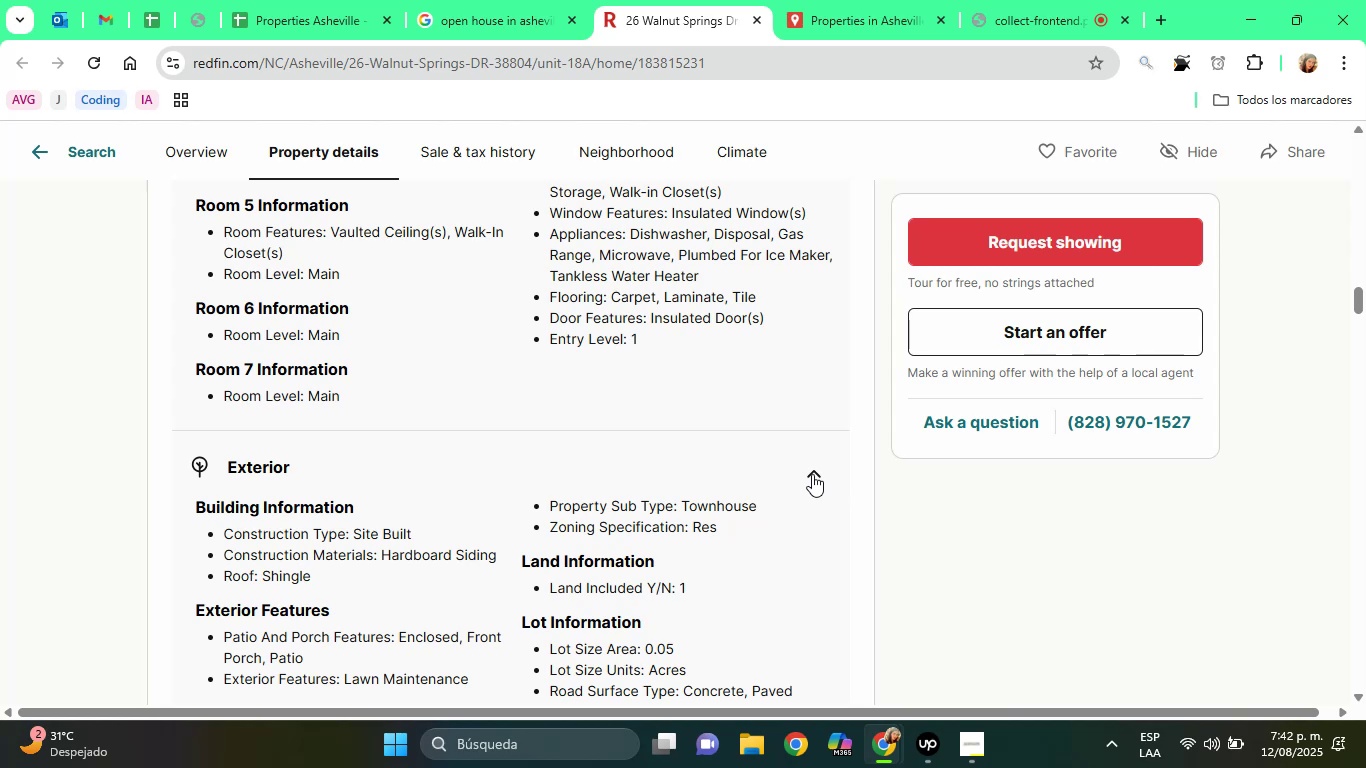 
left_click([1358, 696])
 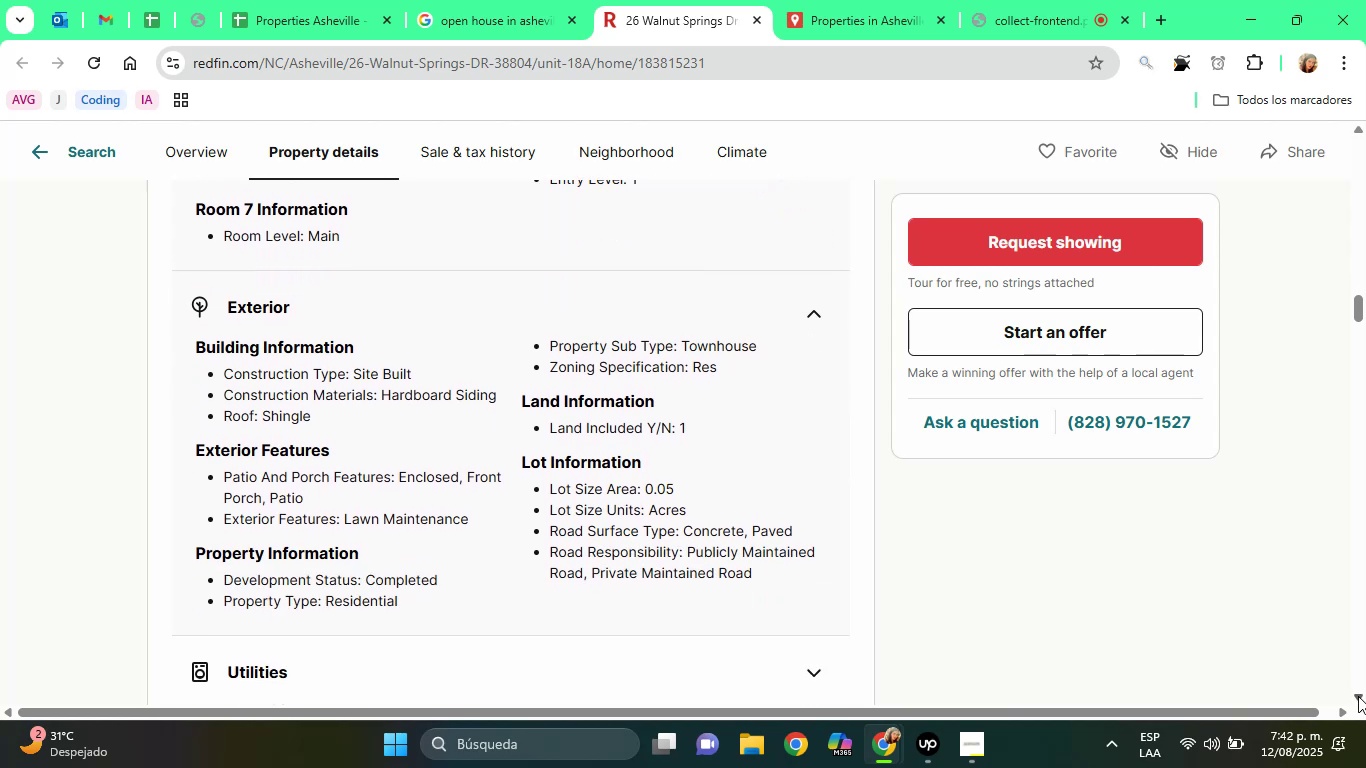 
left_click([1358, 696])
 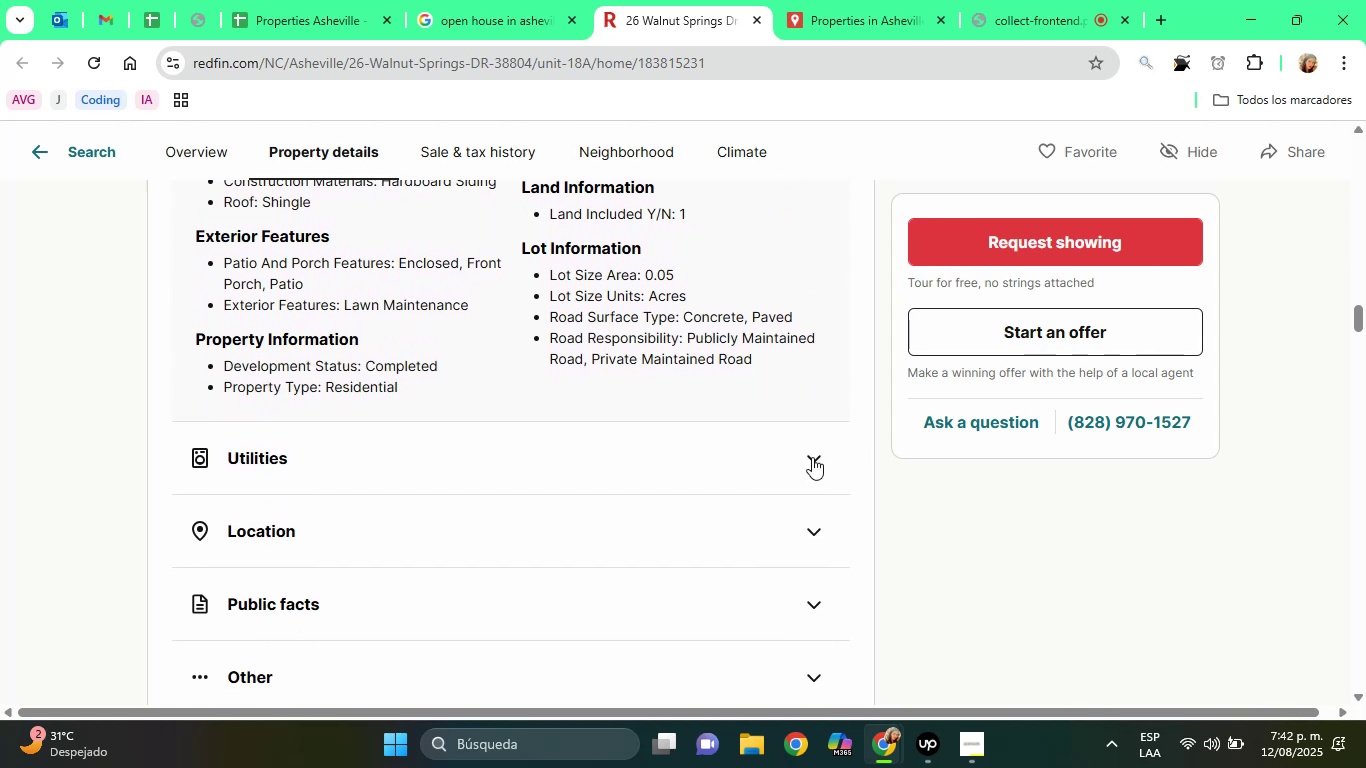 
left_click([805, 459])
 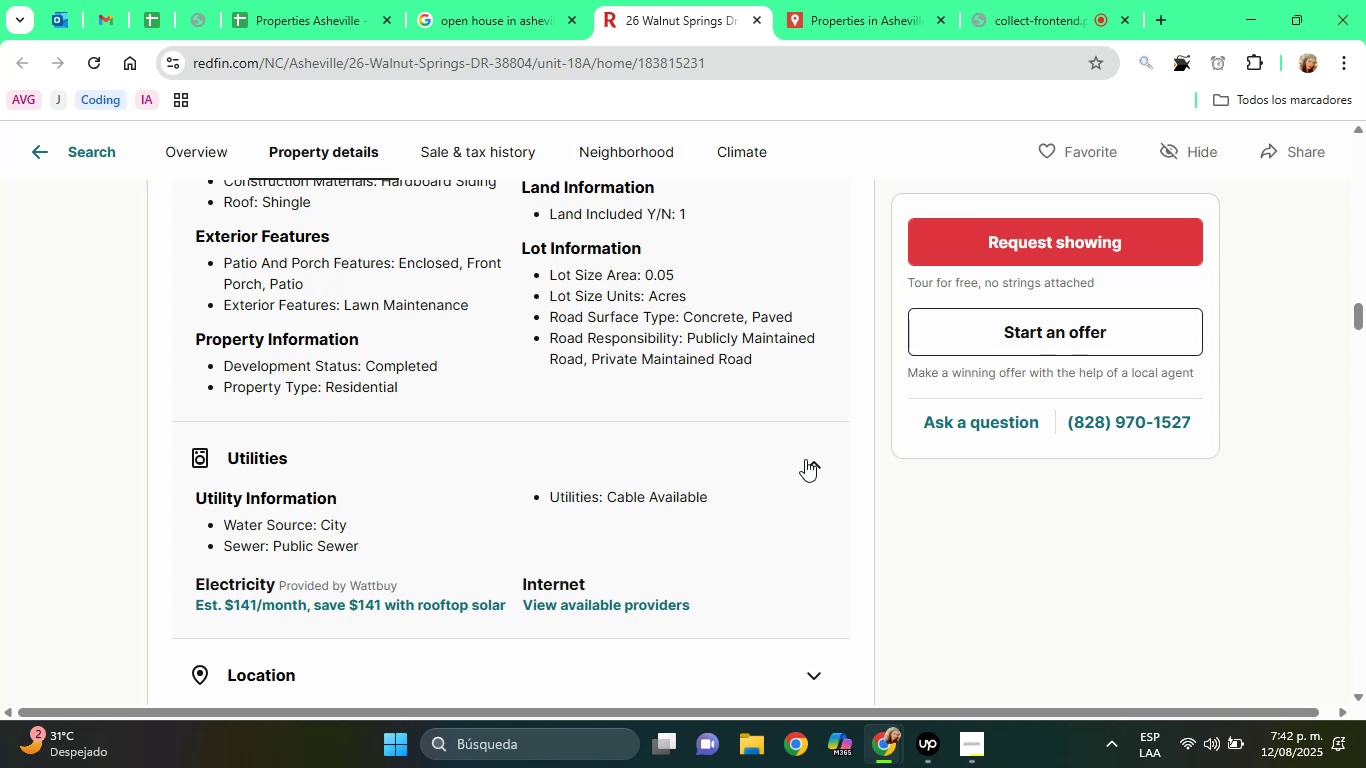 
wait(9.91)
 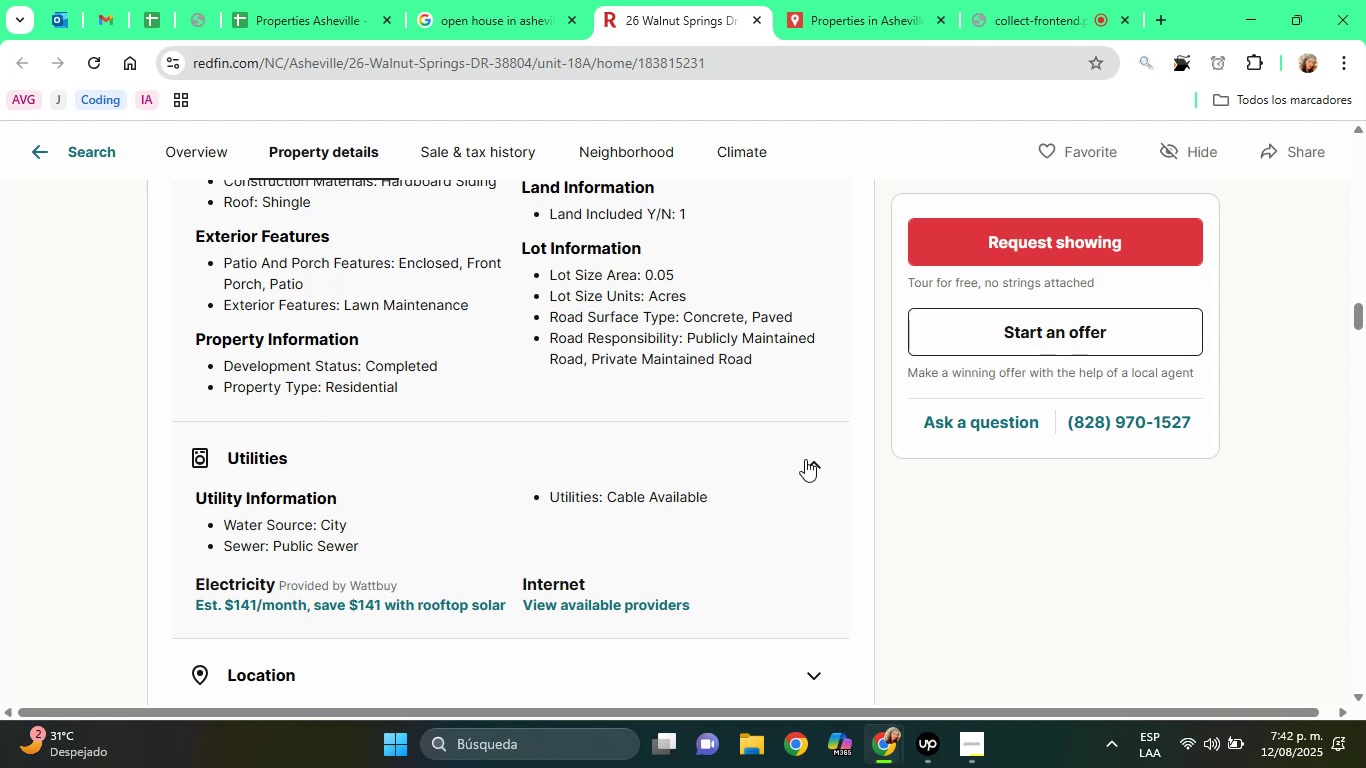 
left_click([1362, 696])
 